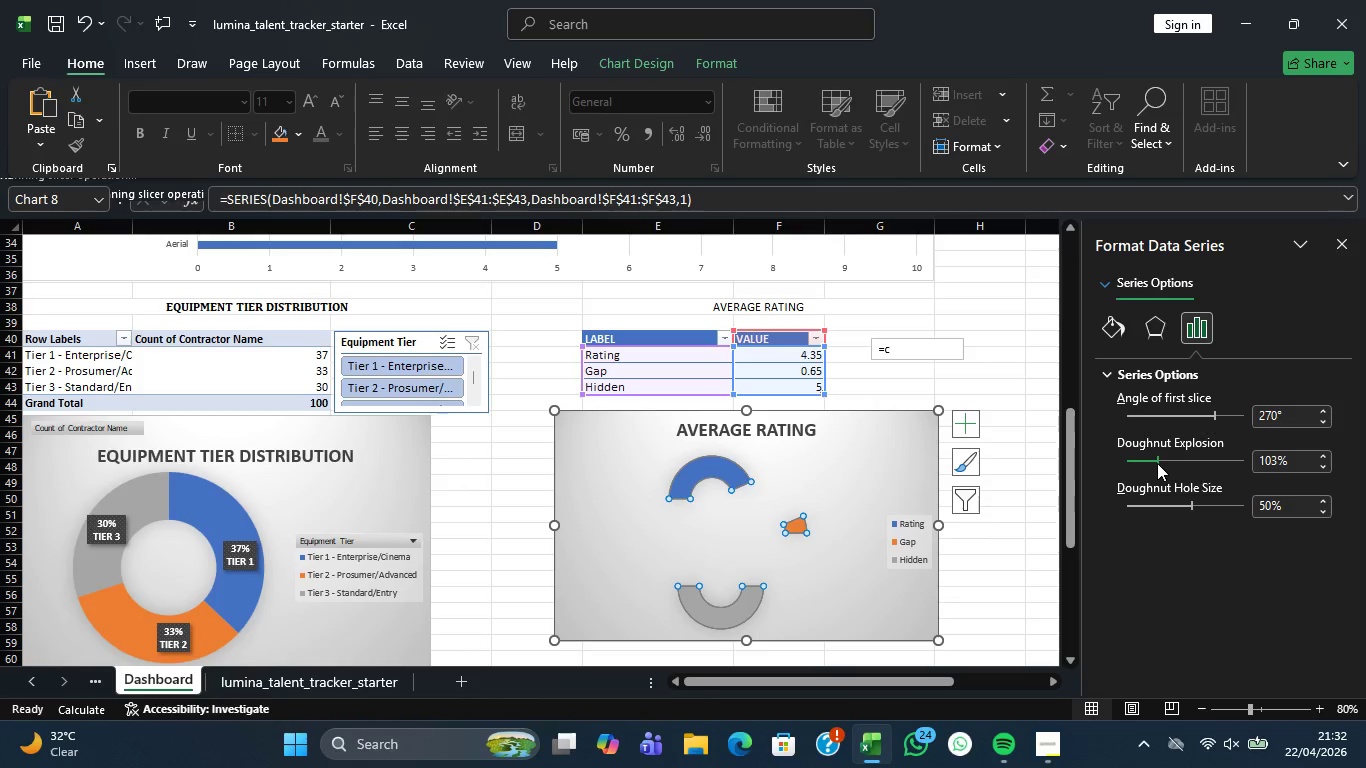 
left_click_drag(start_coordinate=[1157, 463], to_coordinate=[1123, 472])
 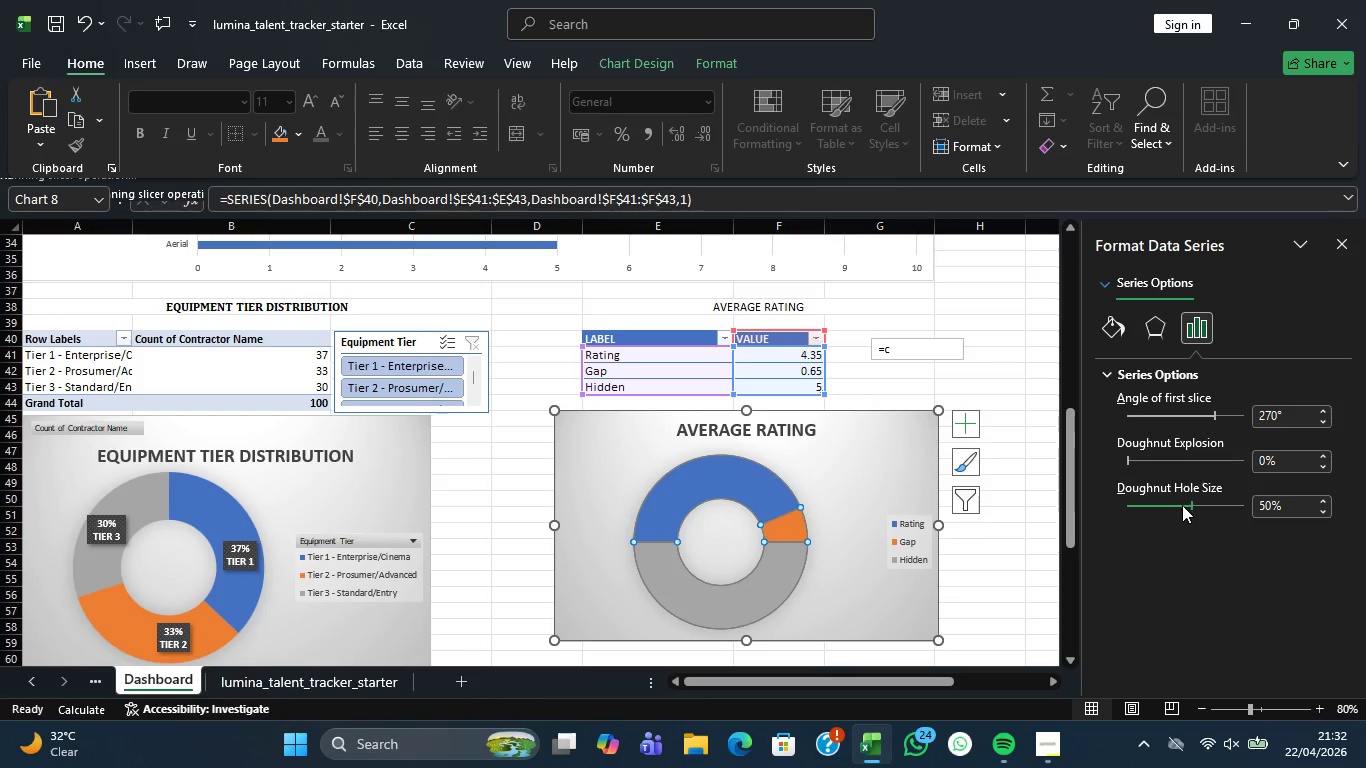 
left_click_drag(start_coordinate=[1187, 505], to_coordinate=[1192, 505])
 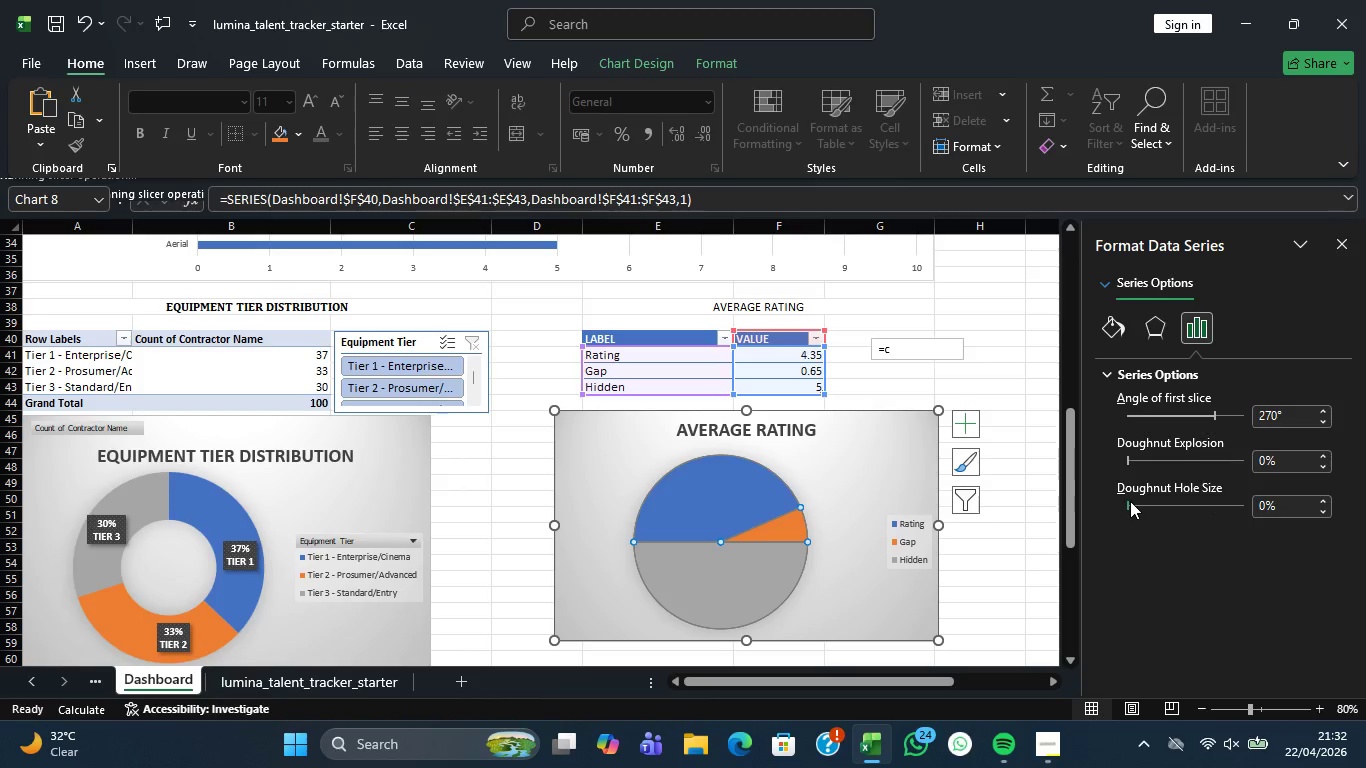 
left_click_drag(start_coordinate=[1130, 501], to_coordinate=[1182, 501])
 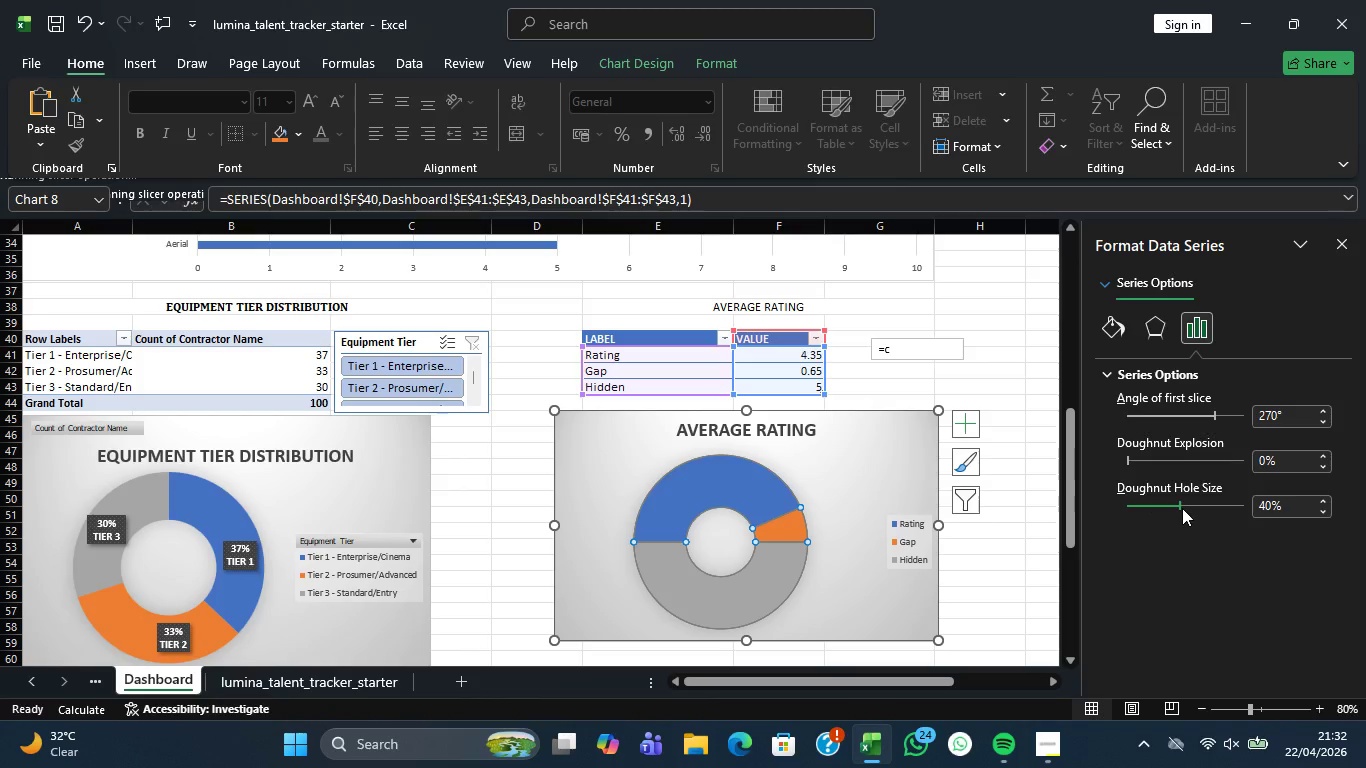 
left_click_drag(start_coordinate=[1178, 508], to_coordinate=[1239, 509])
 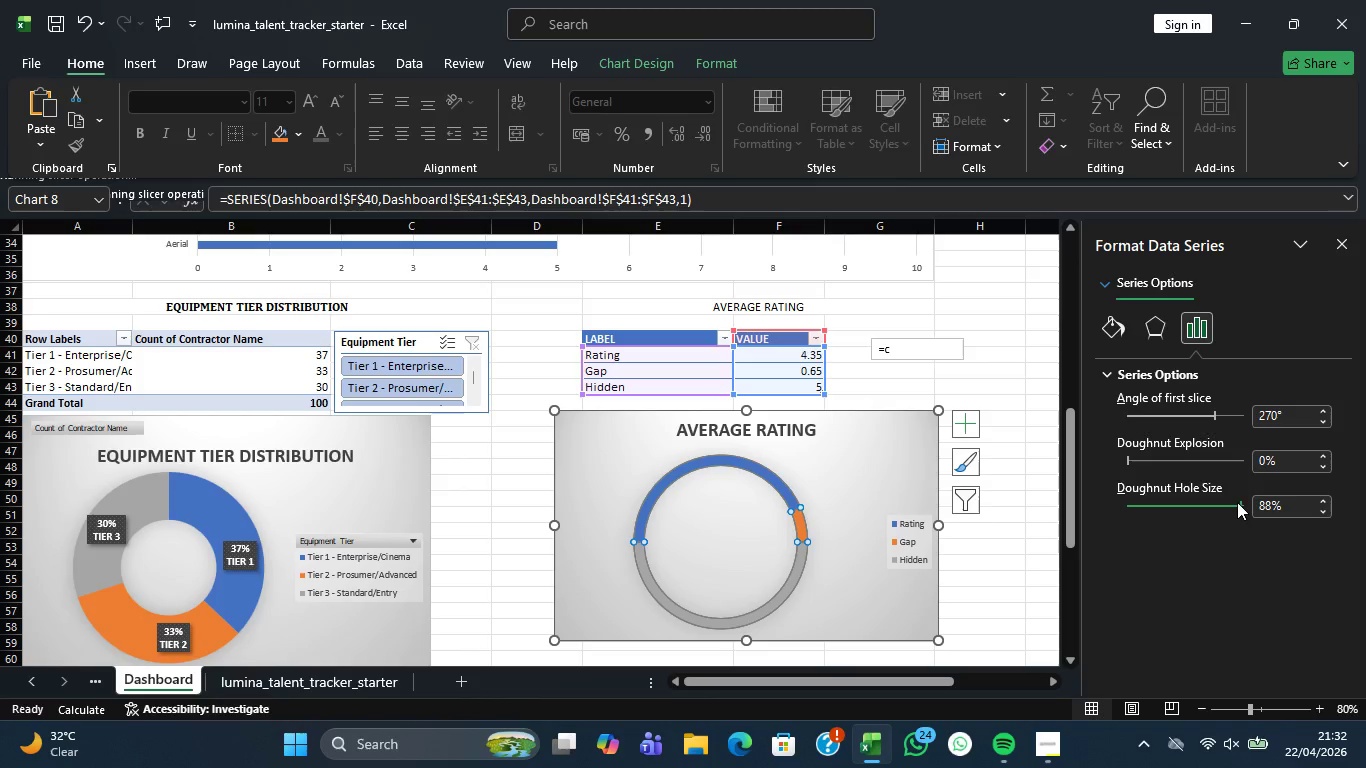 
left_click_drag(start_coordinate=[1239, 502], to_coordinate=[1179, 516])
 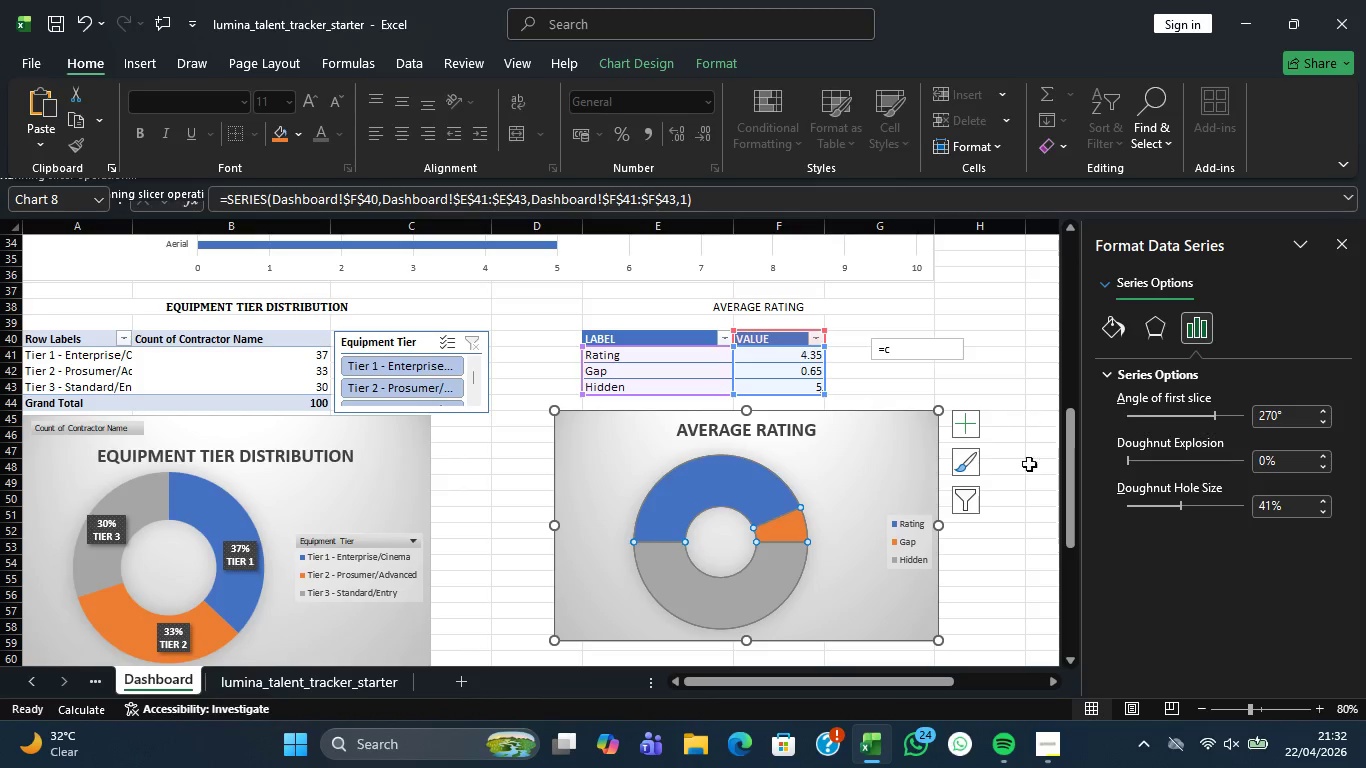 
wait(5.28)
 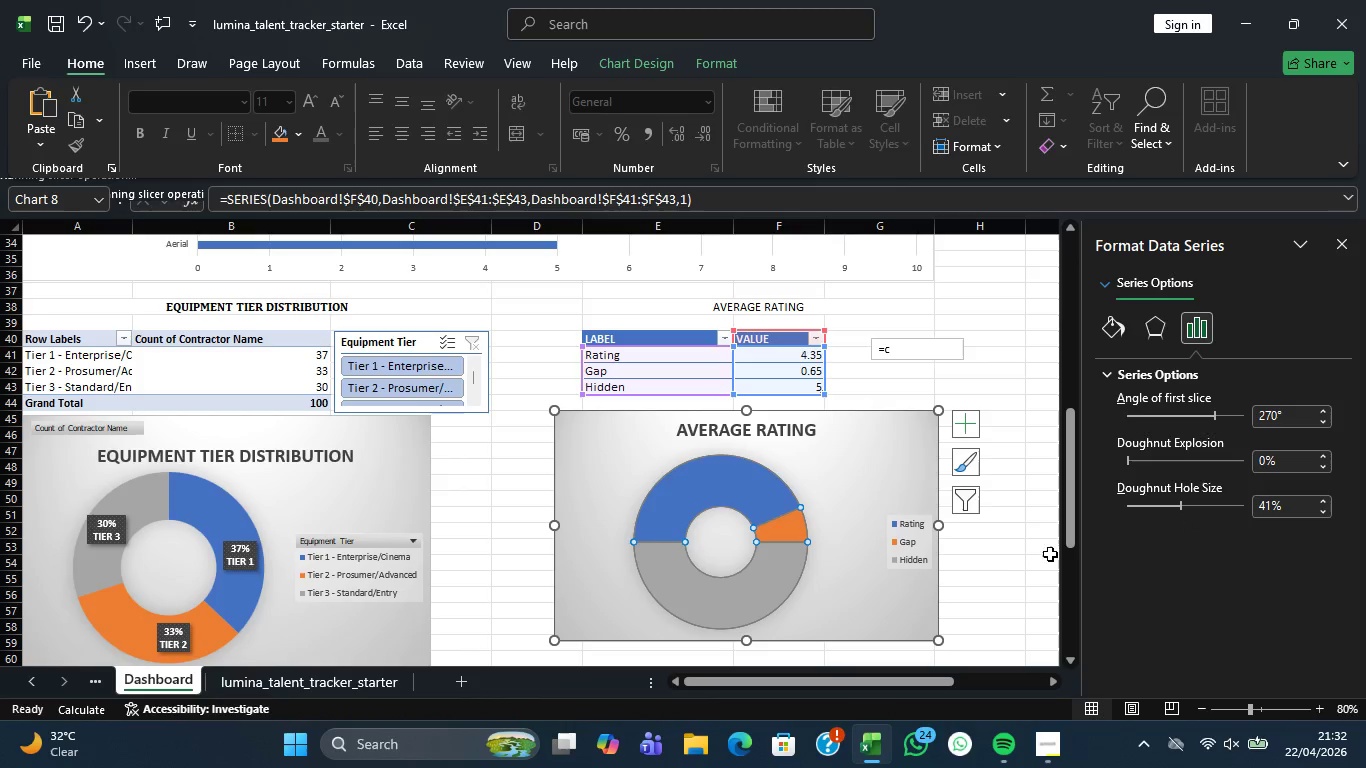 
key(Control+Z)
 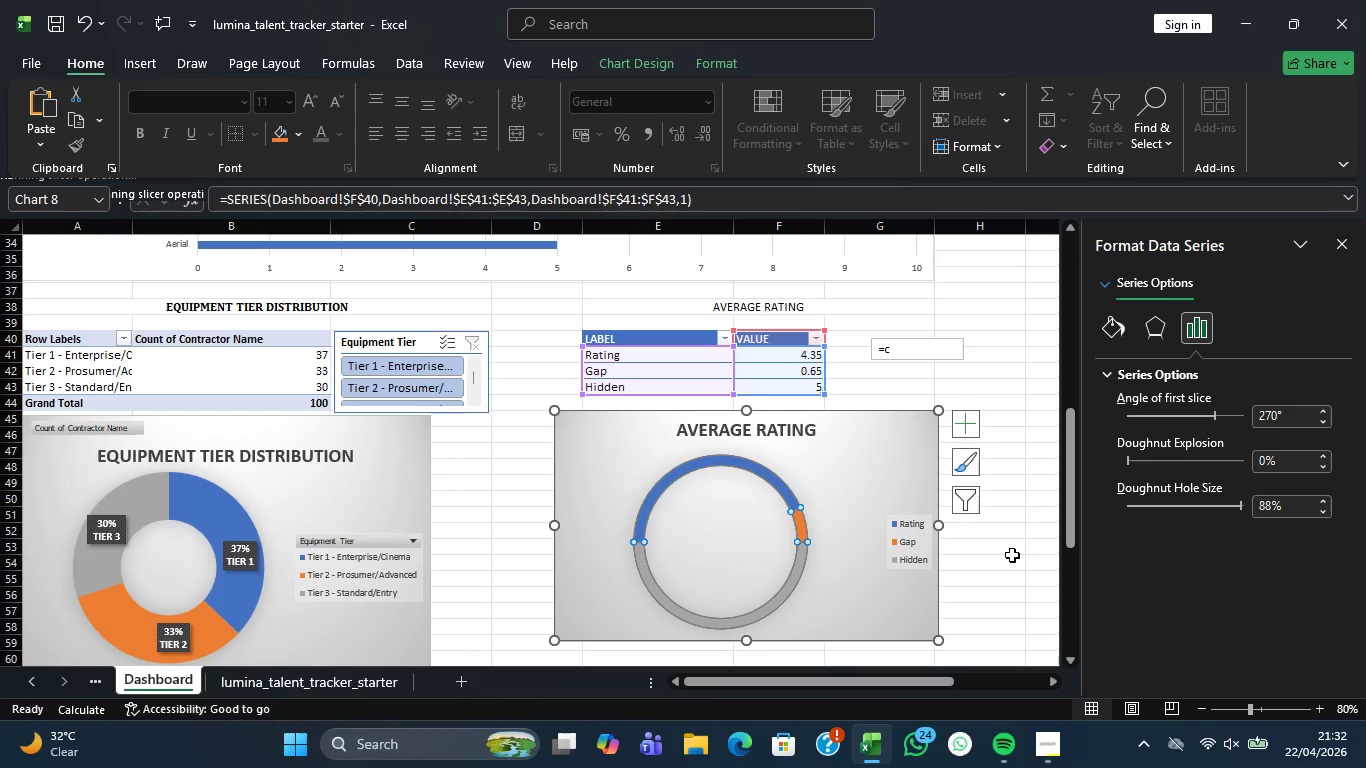 
key(Control+Z)
 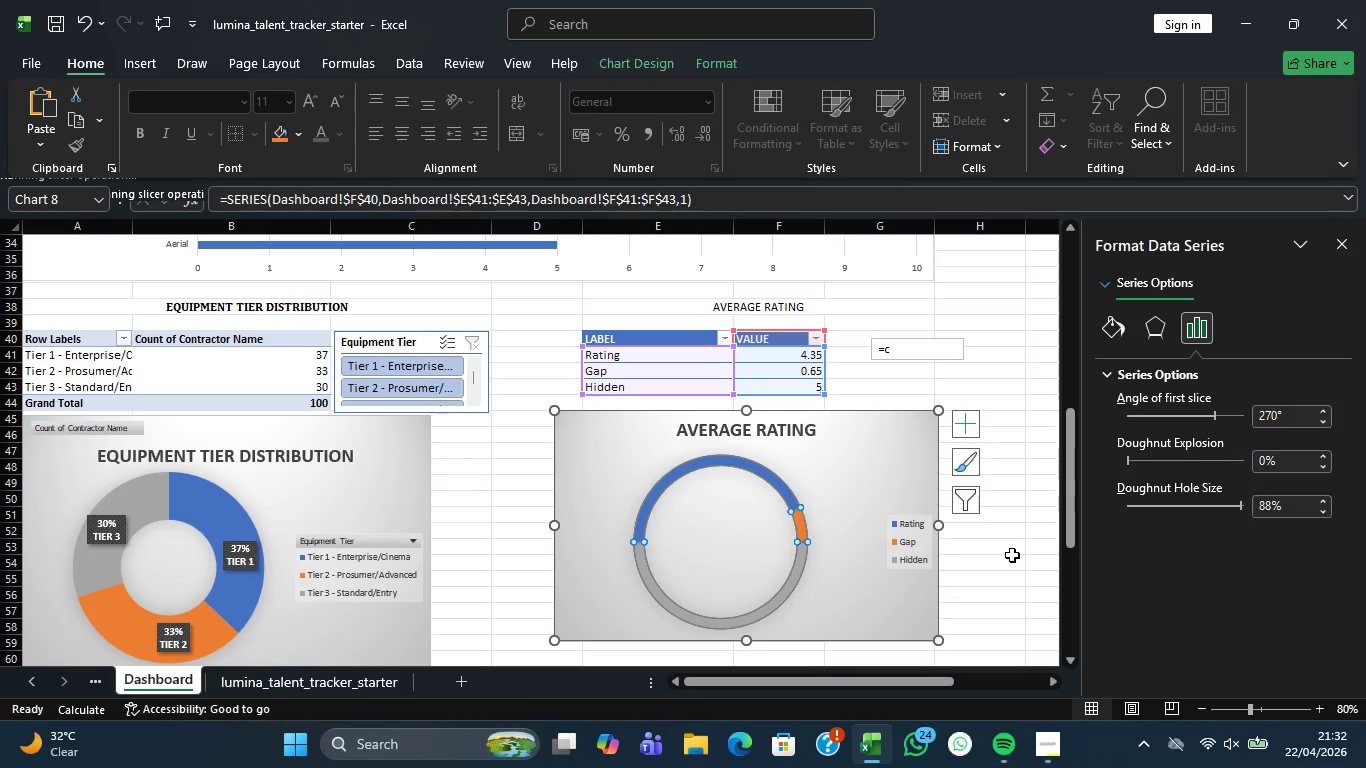 
key(Control+Z)
 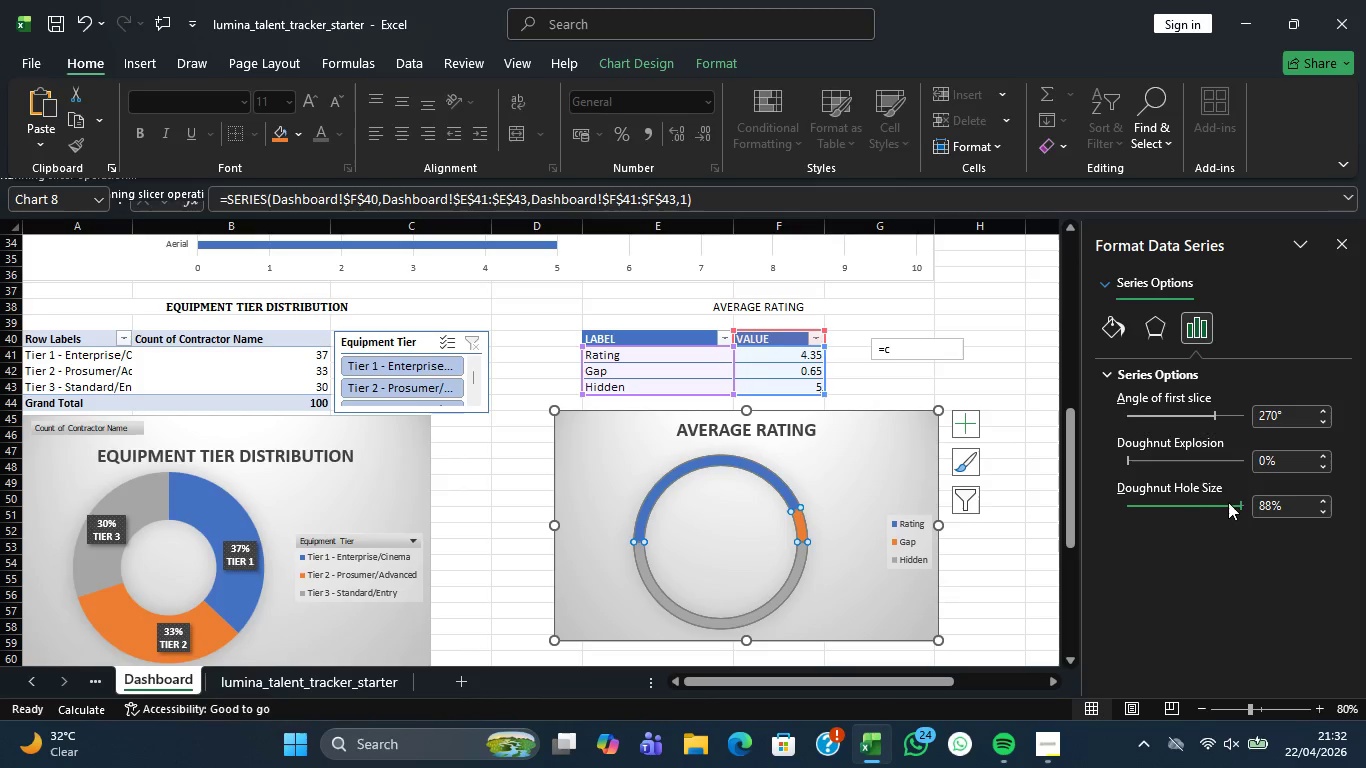 
key(Control+Z)
 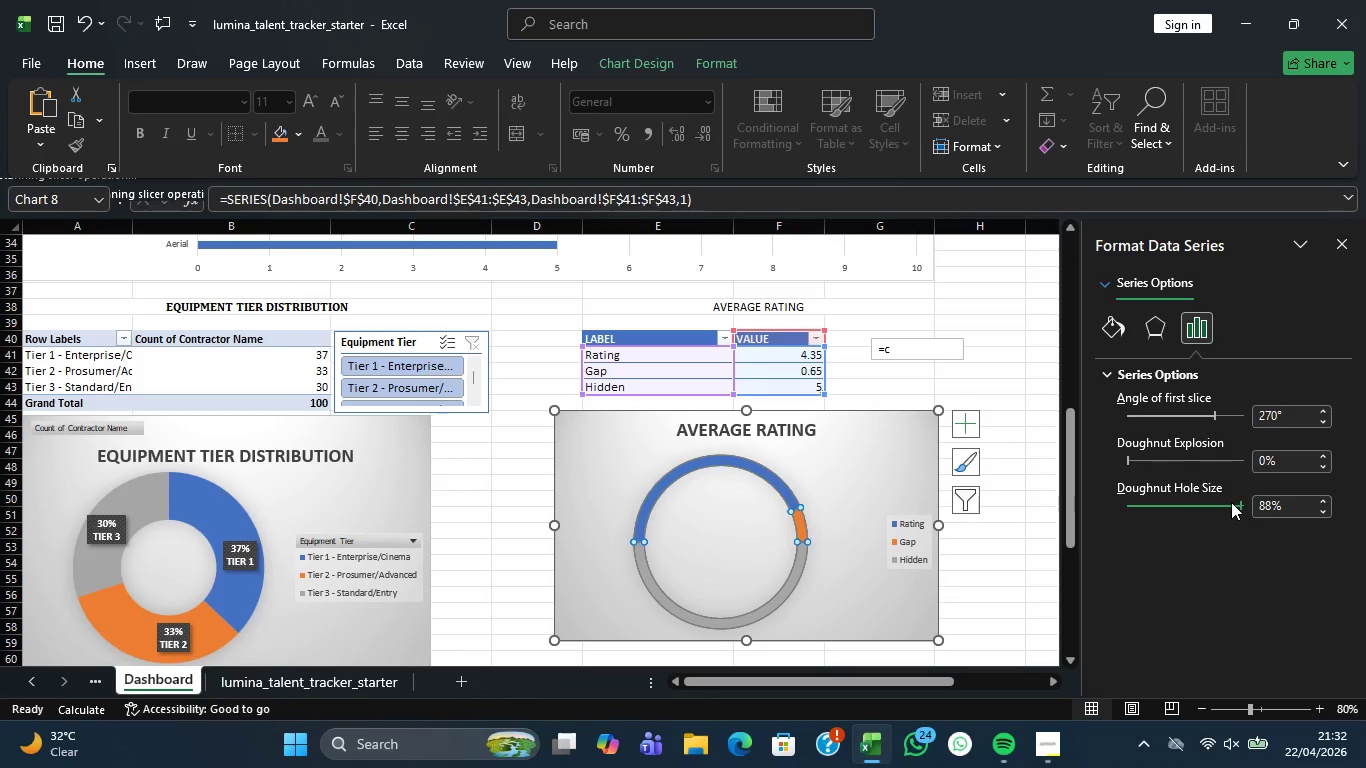 
key(Control+Z)
 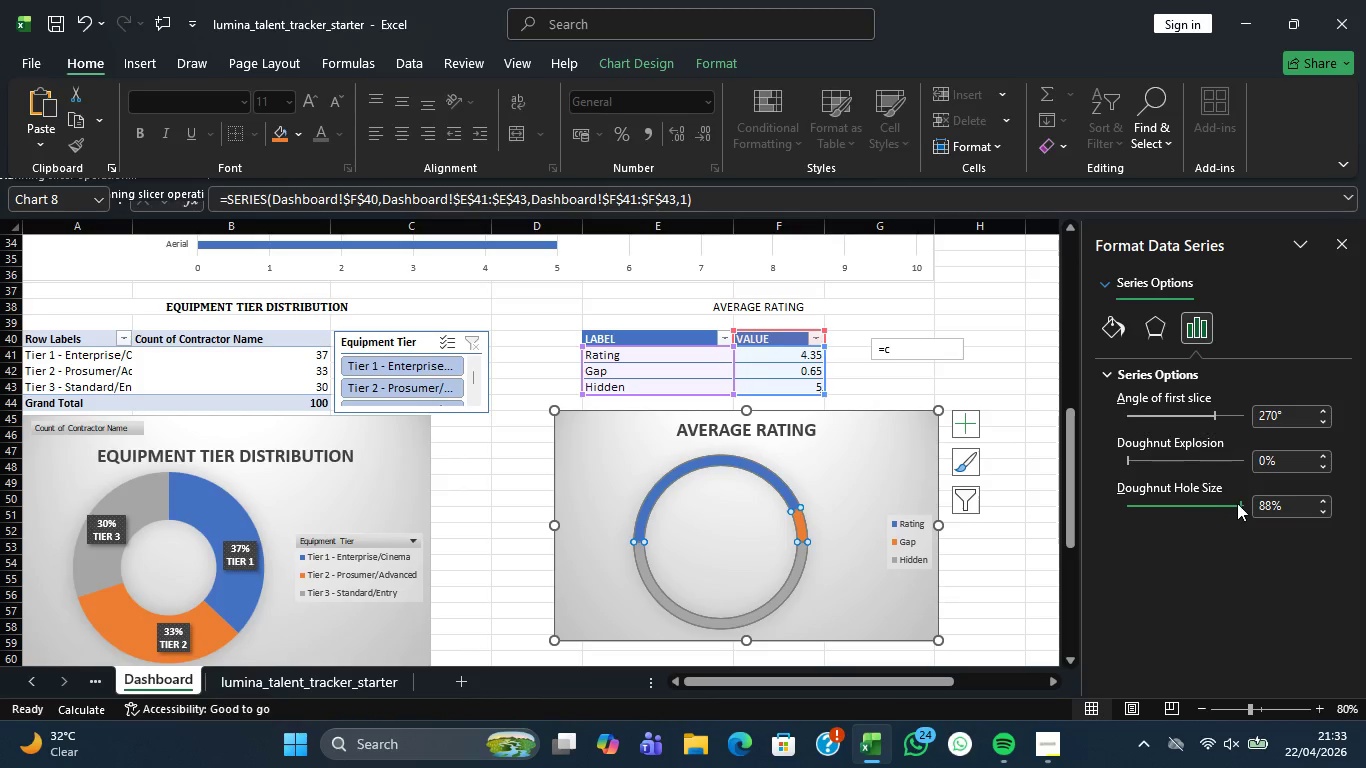 
left_click_drag(start_coordinate=[1238, 503], to_coordinate=[1176, 522])
 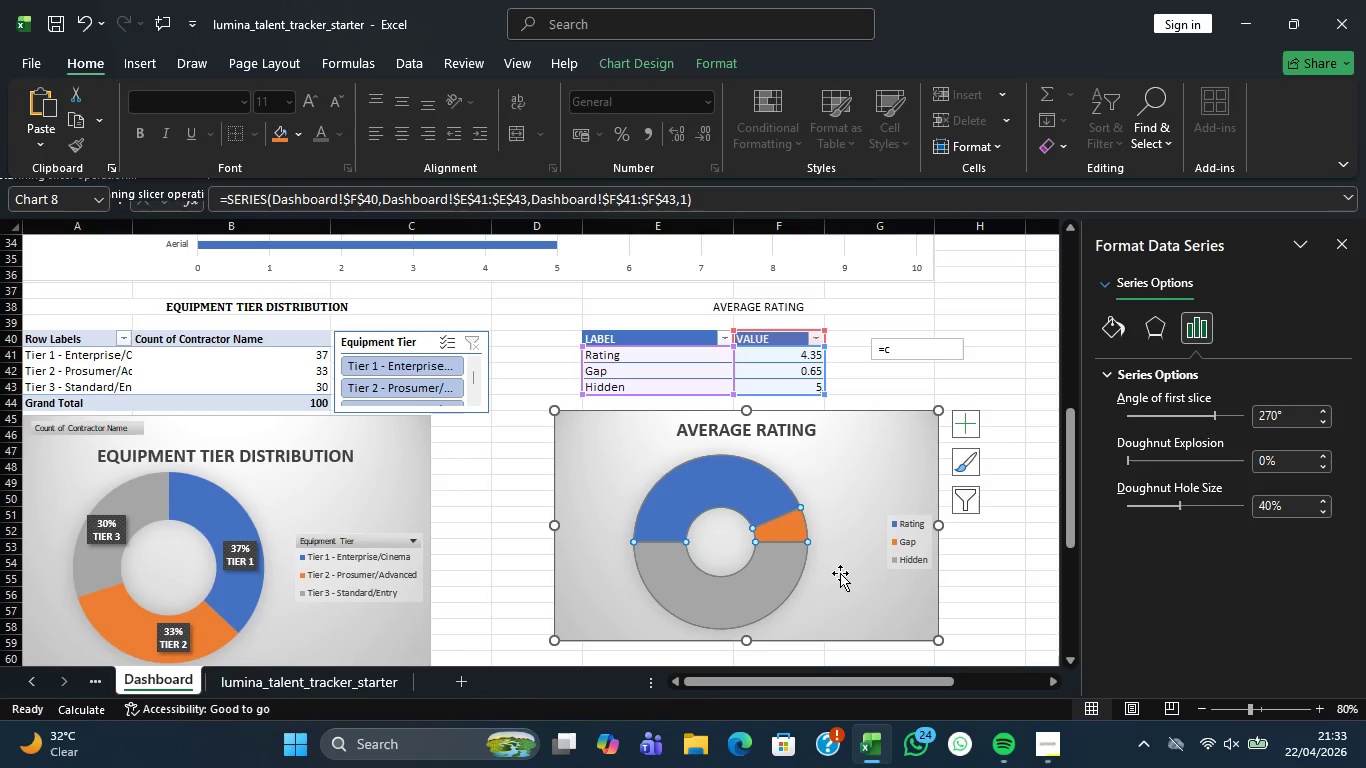 
left_click([840, 574])
 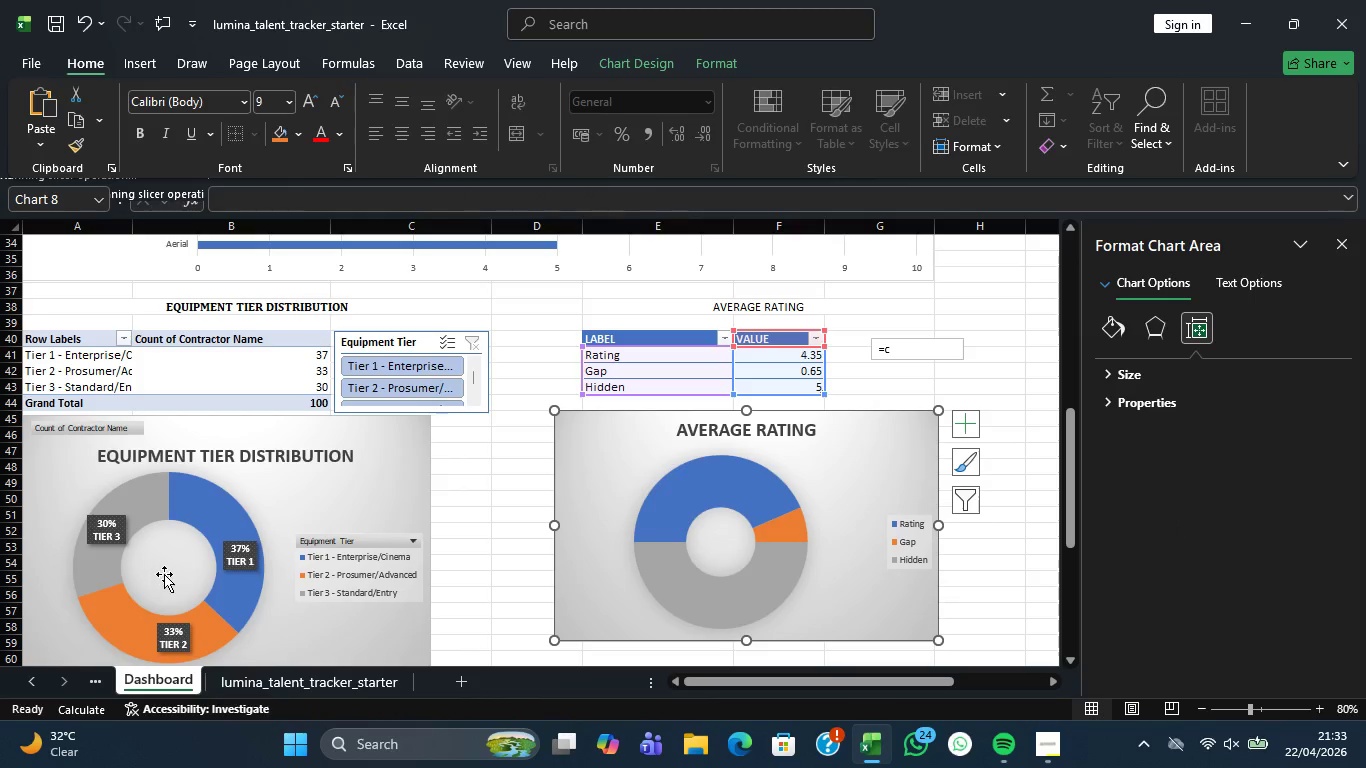 
left_click([233, 591])
 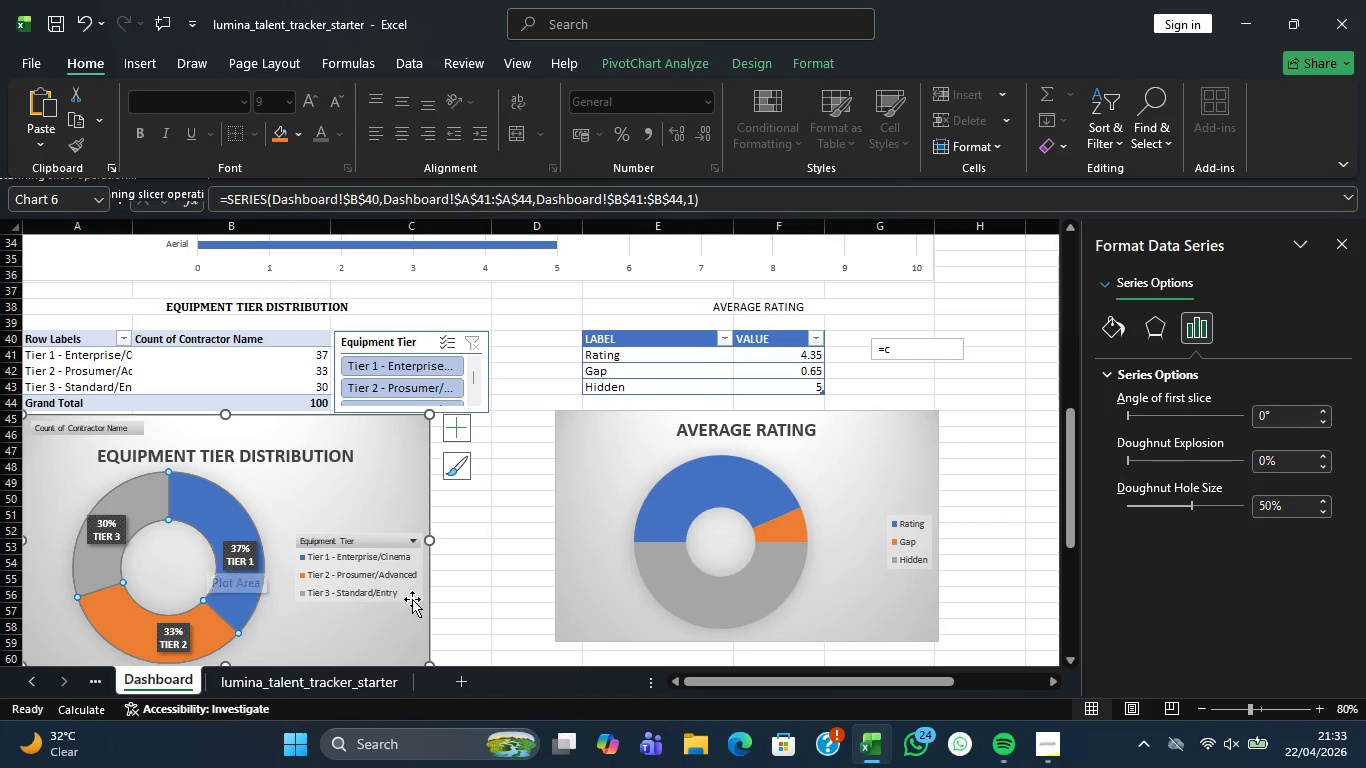 
left_click([805, 600])
 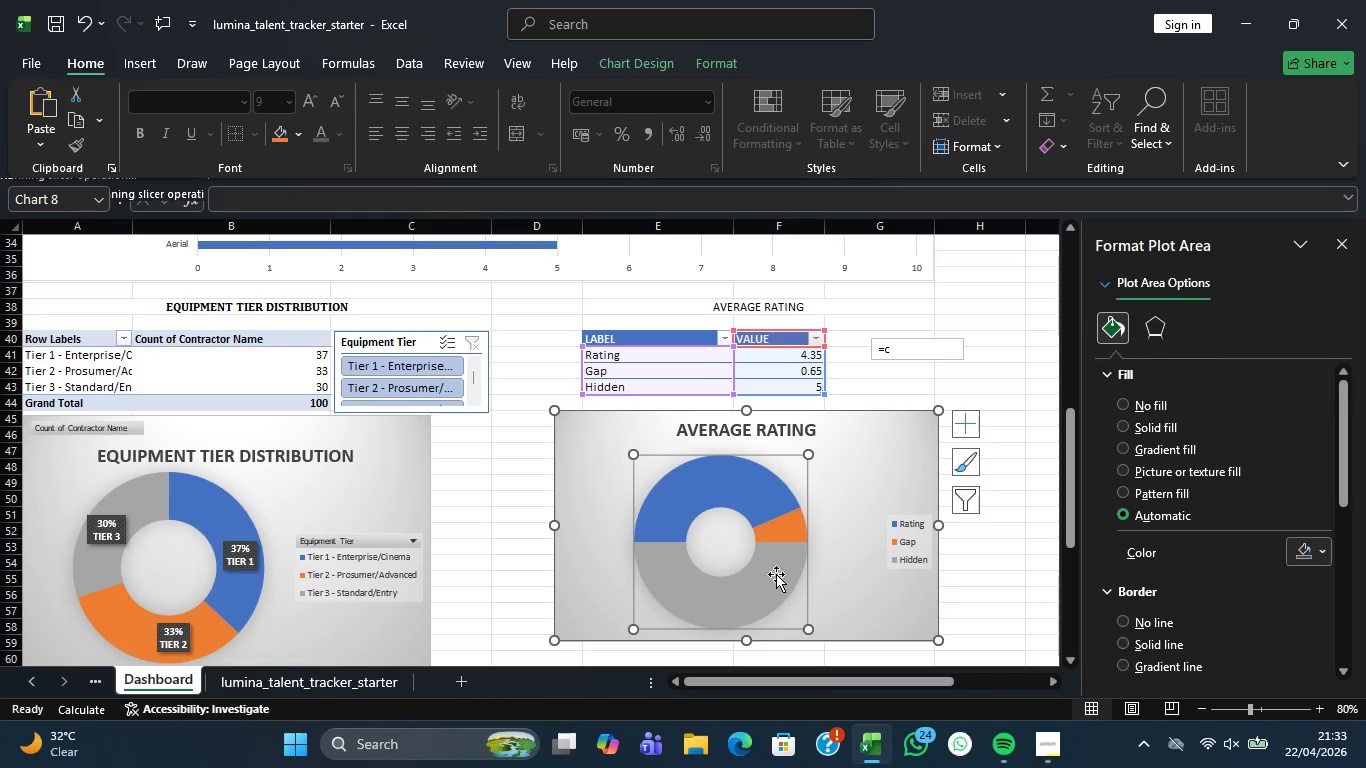 
left_click([776, 574])
 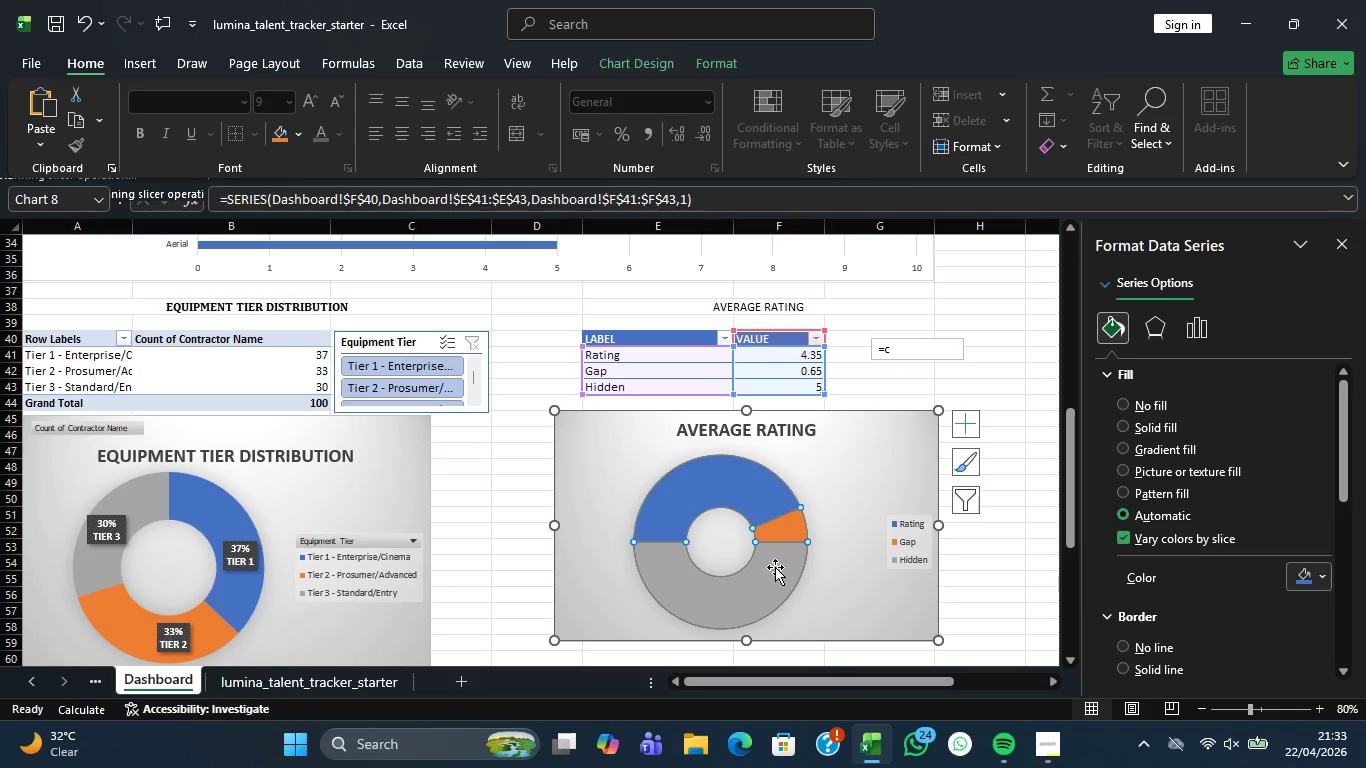 
double_click([775, 567])
 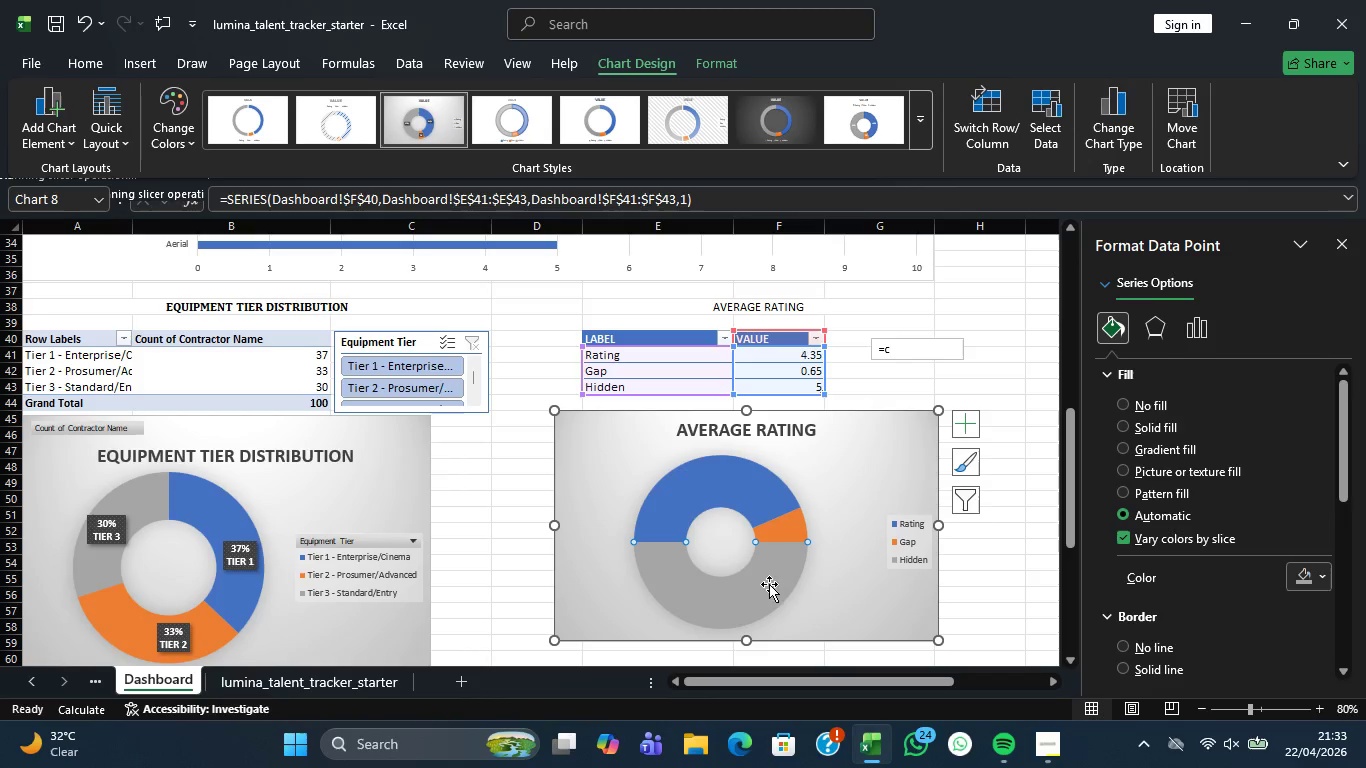 
left_click([766, 589])
 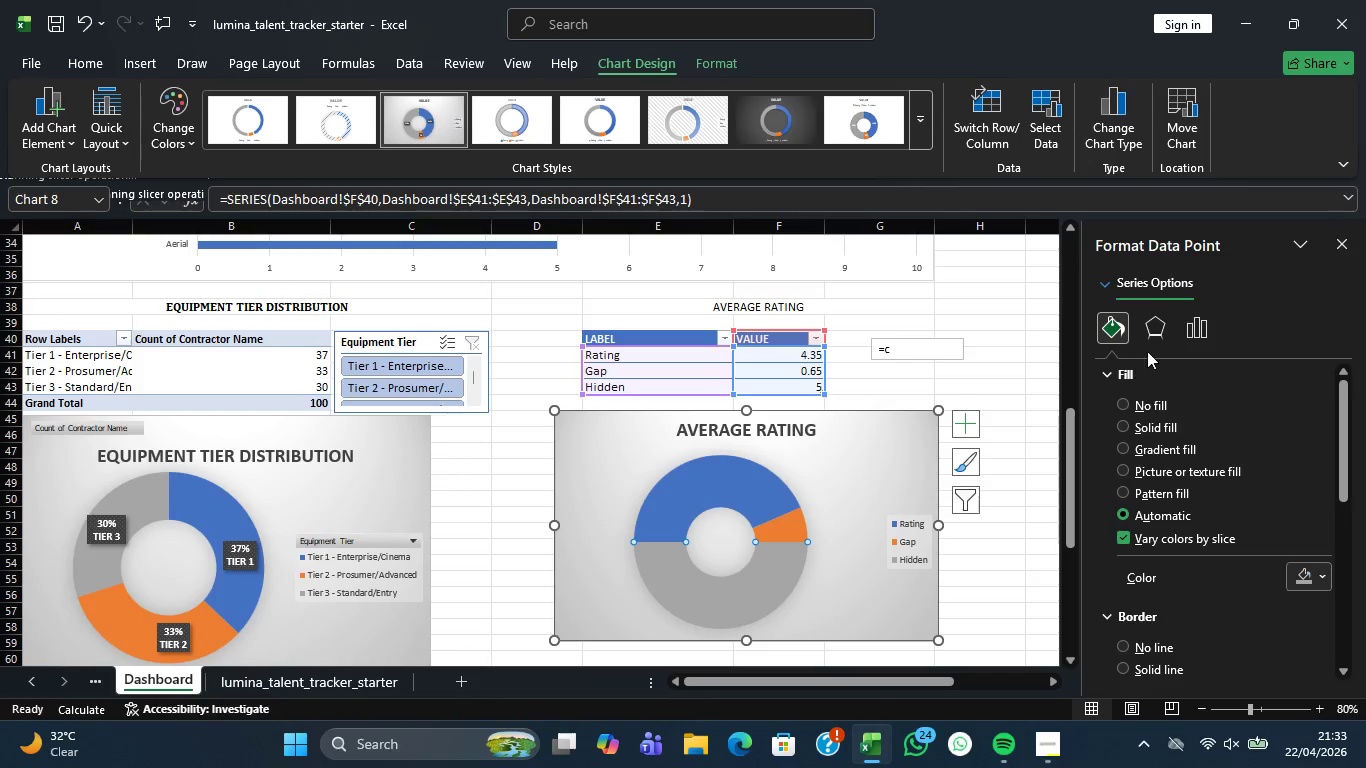 
left_click([1161, 332])
 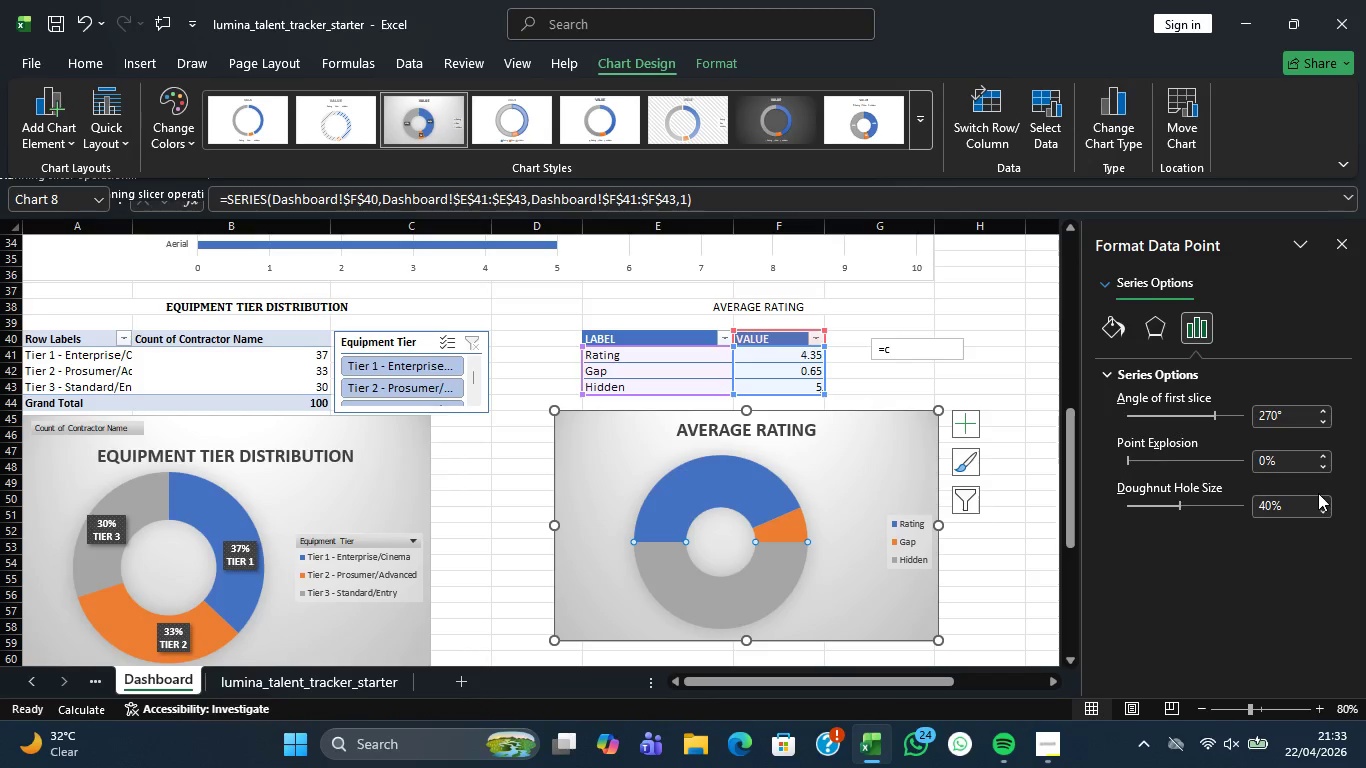 
double_click([1322, 497])
 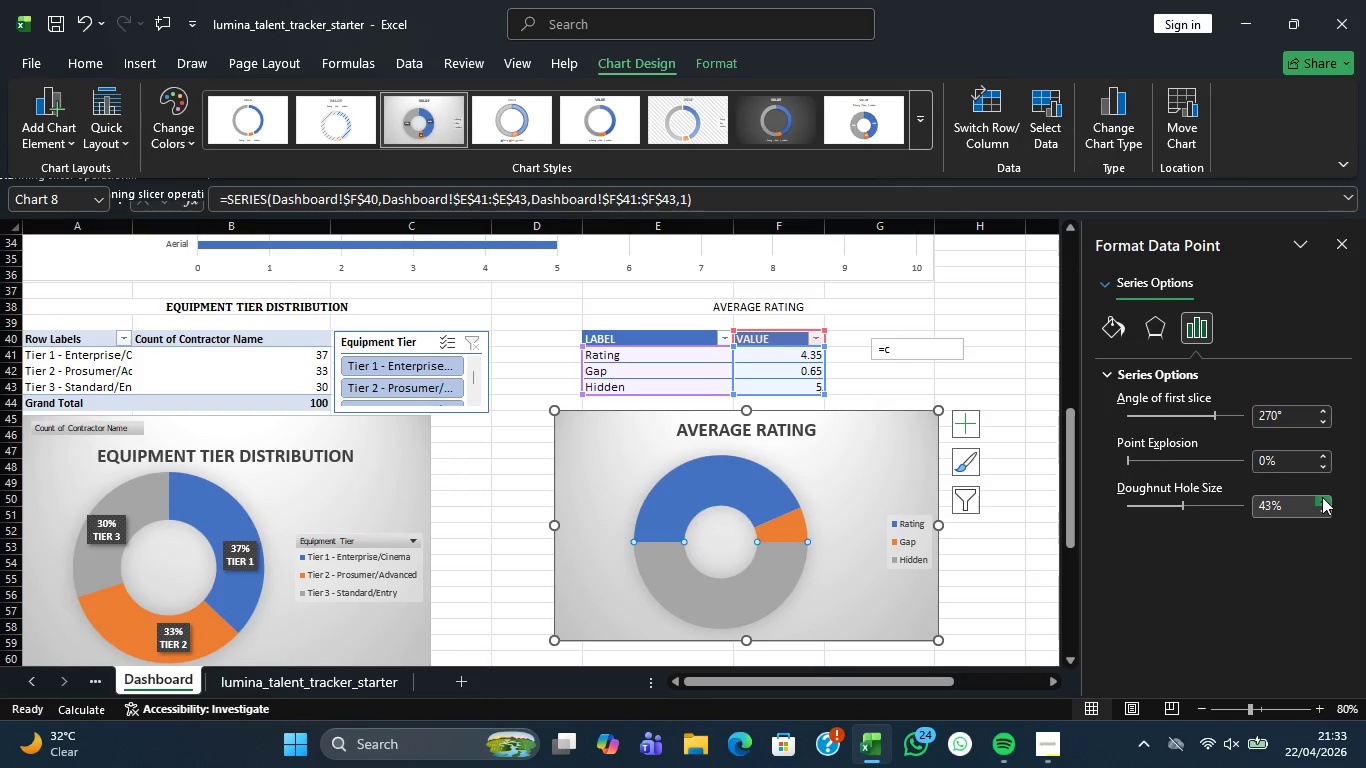 
triple_click([1322, 497])
 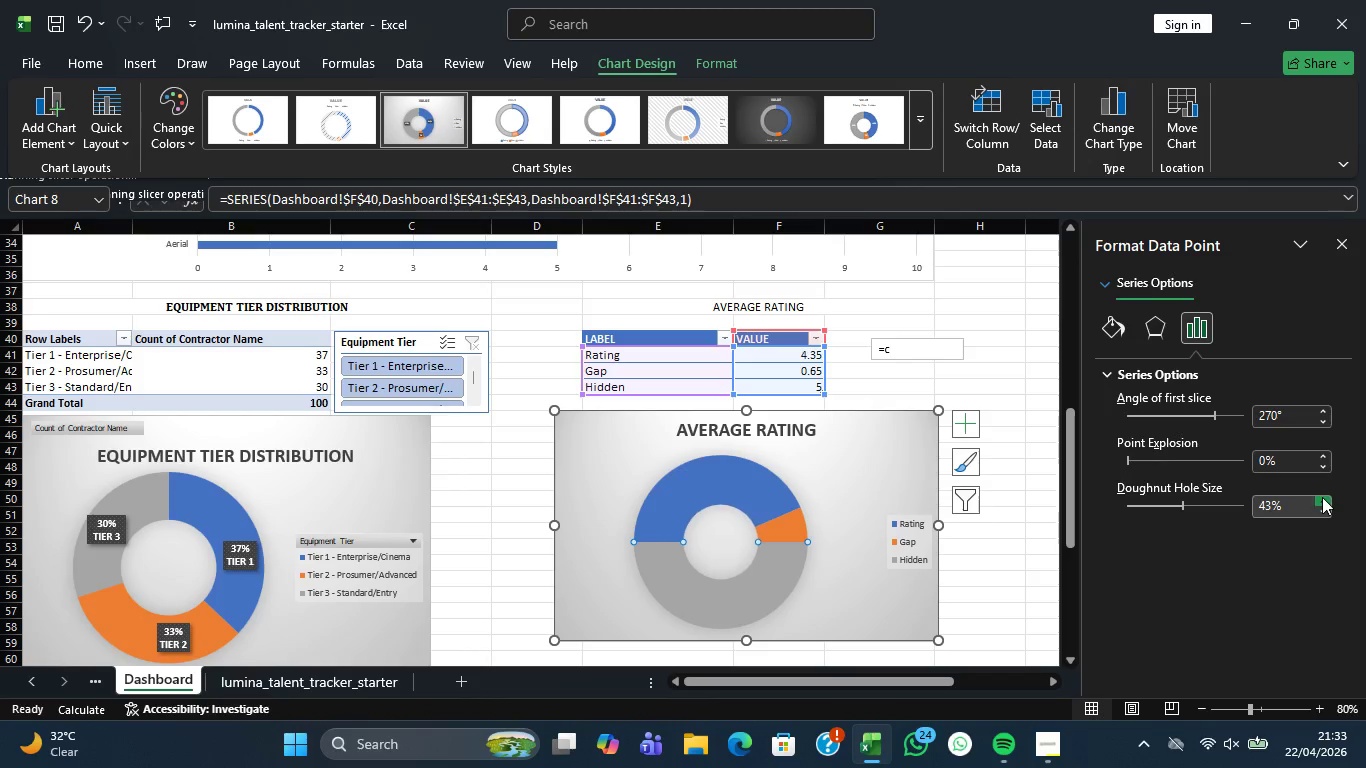 
triple_click([1322, 497])
 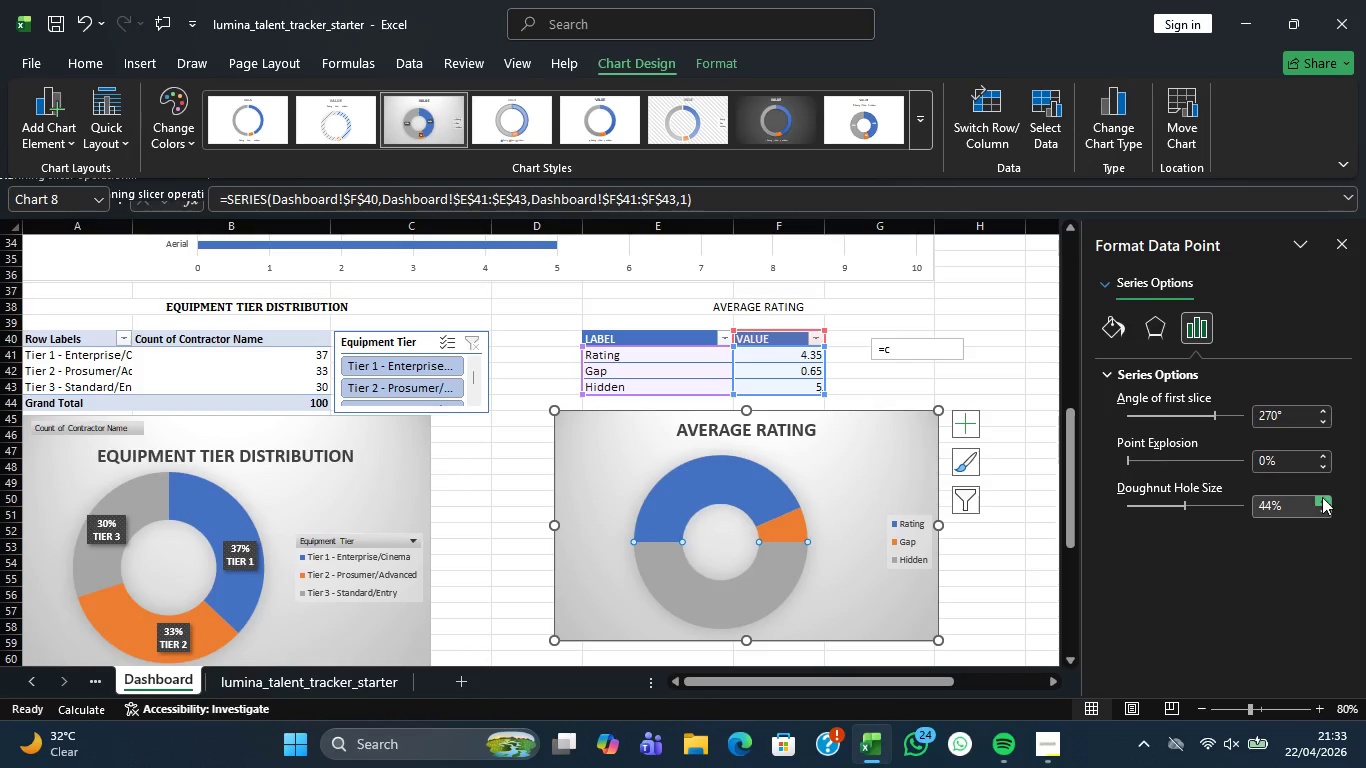 
triple_click([1322, 497])
 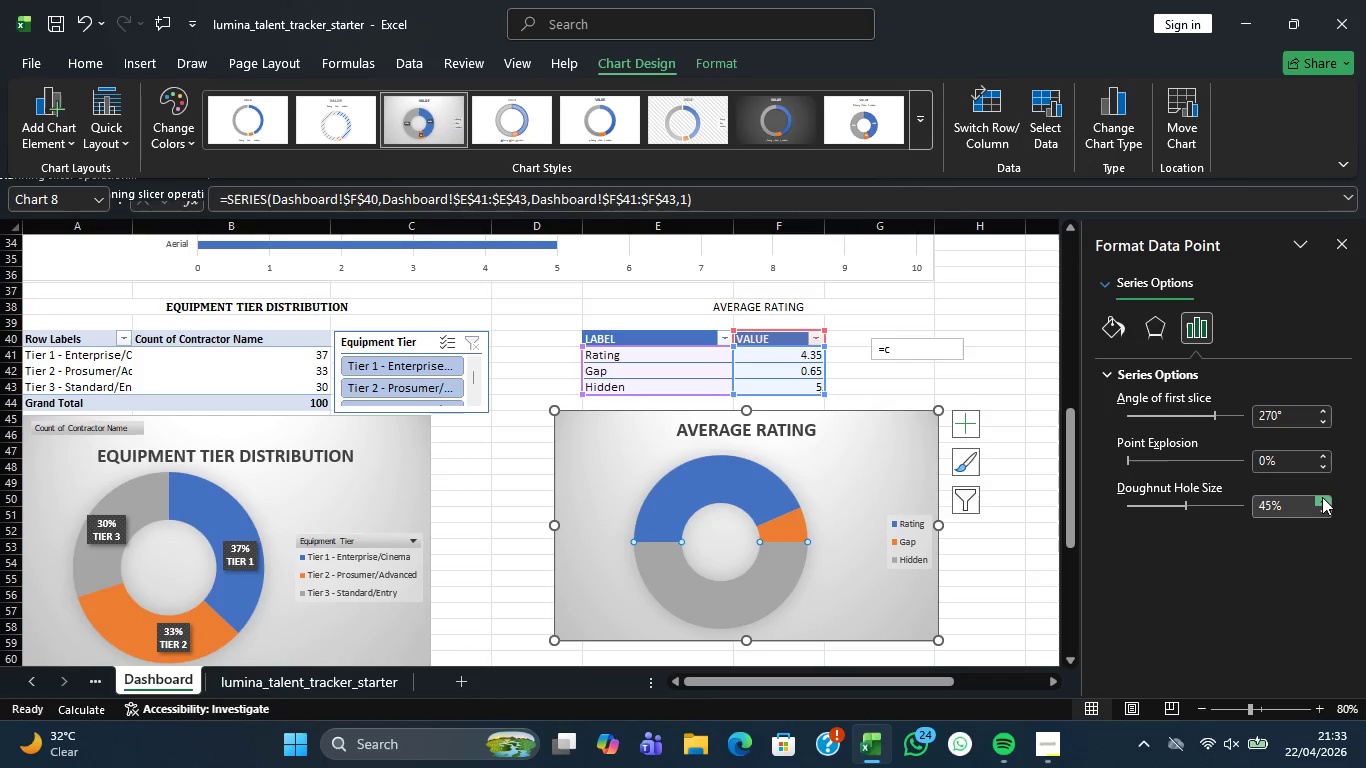 
triple_click([1322, 497])
 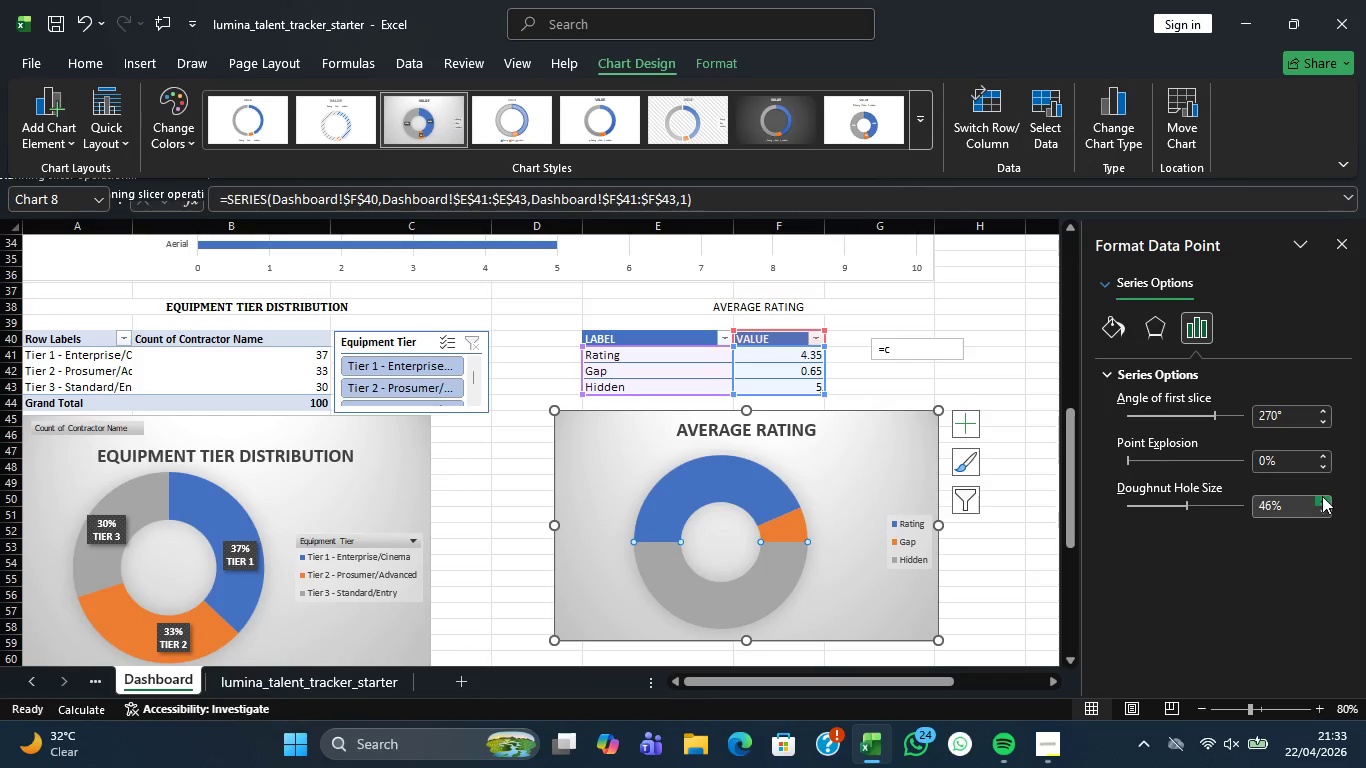 
triple_click([1322, 496])
 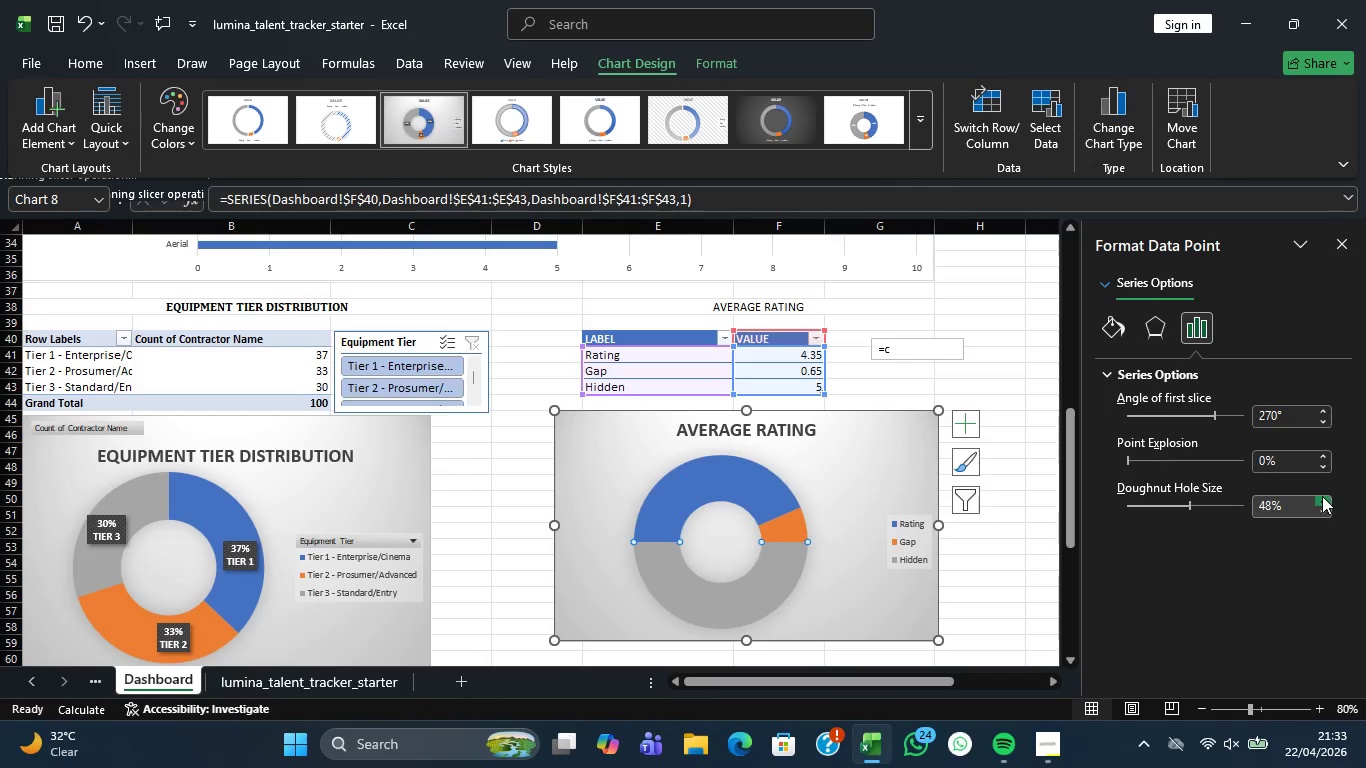 
triple_click([1322, 496])
 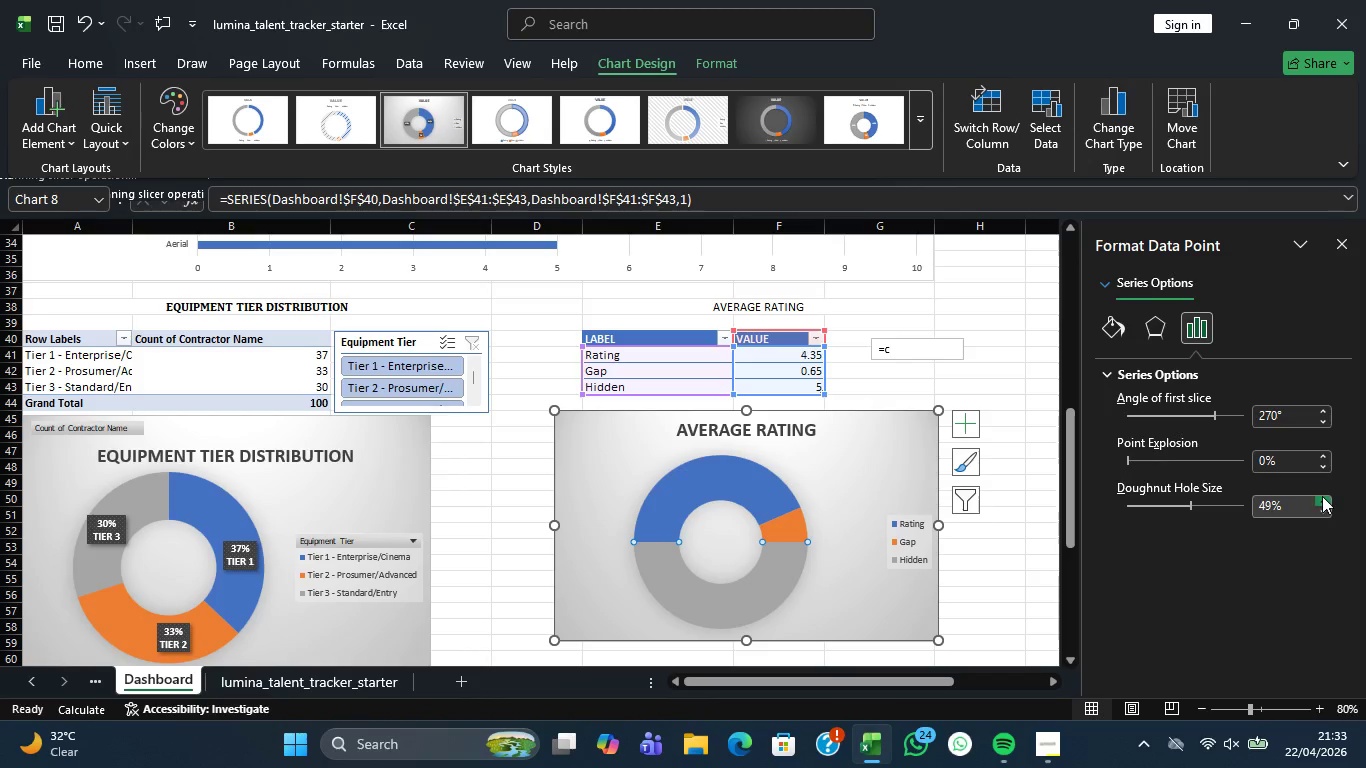 
triple_click([1322, 496])
 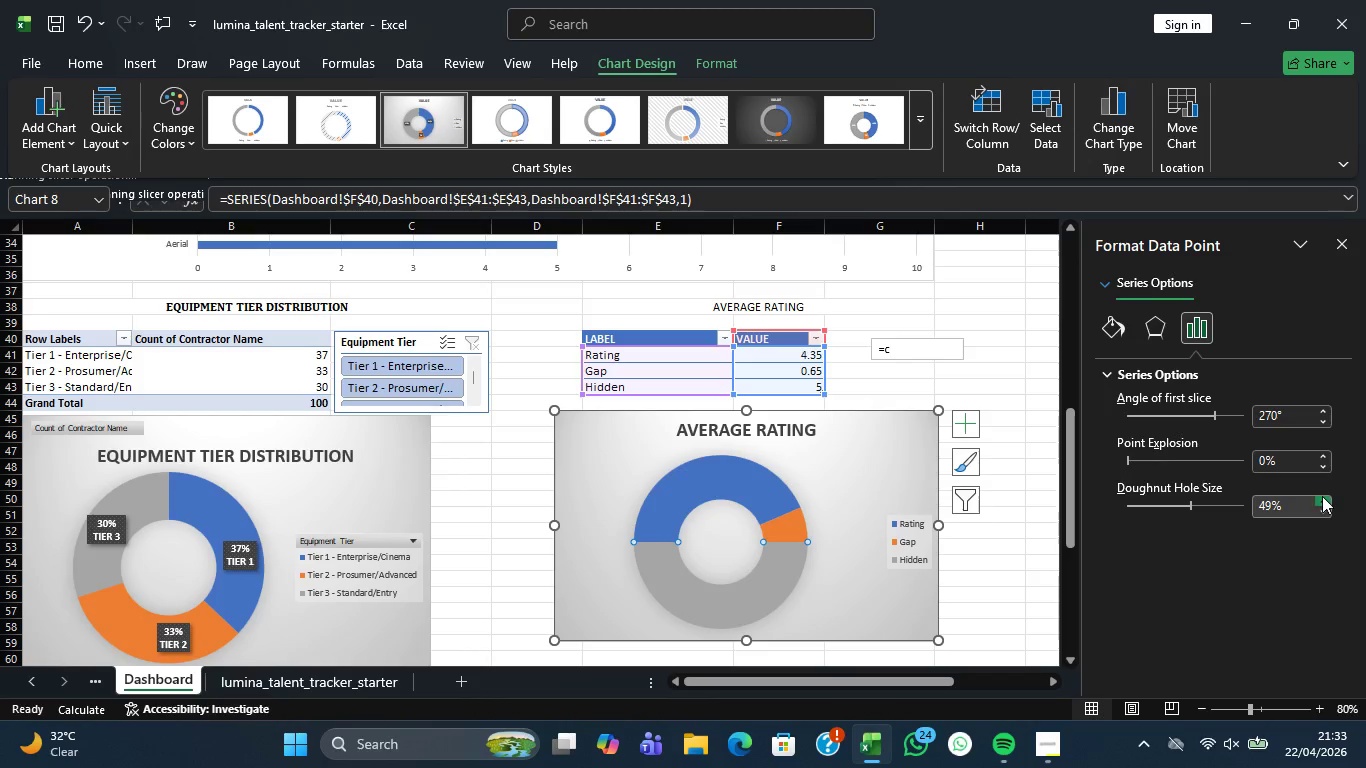 
left_click([1322, 496])
 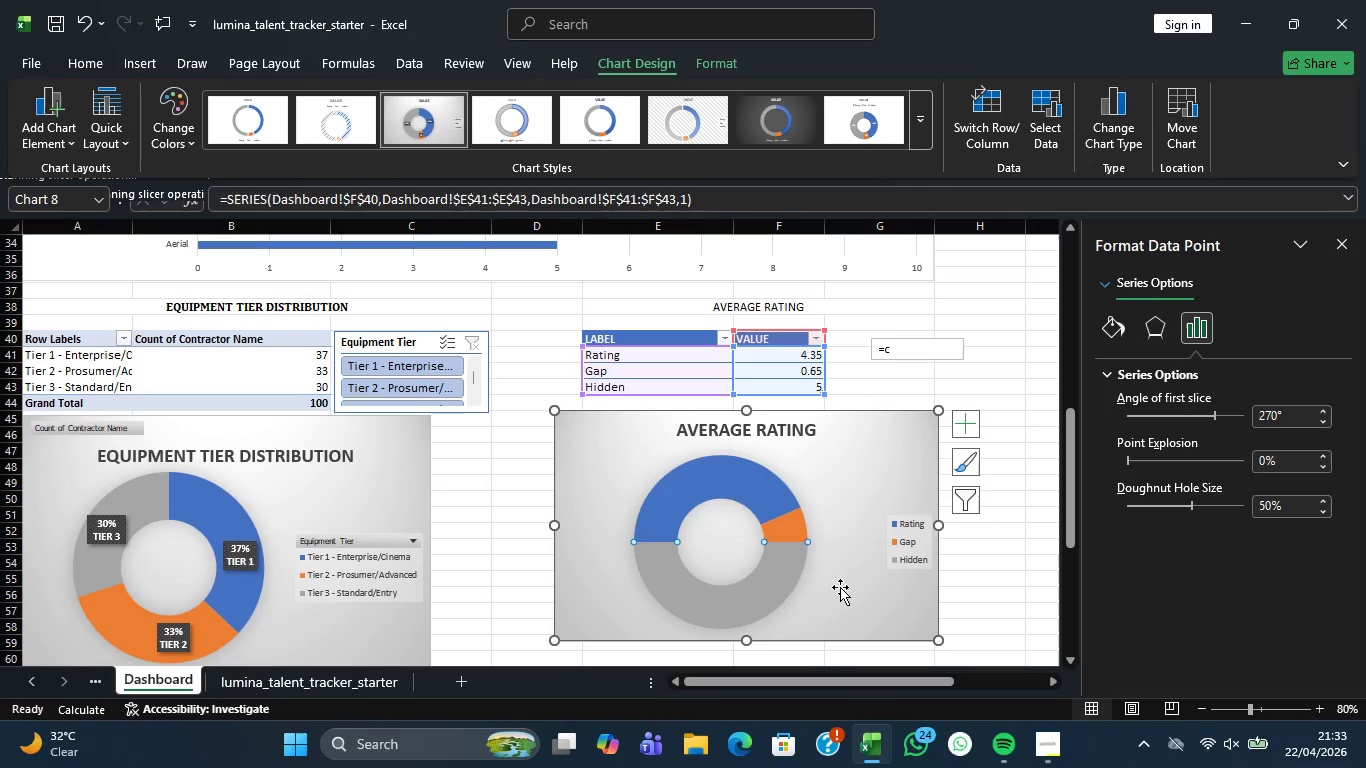 
left_click([840, 587])
 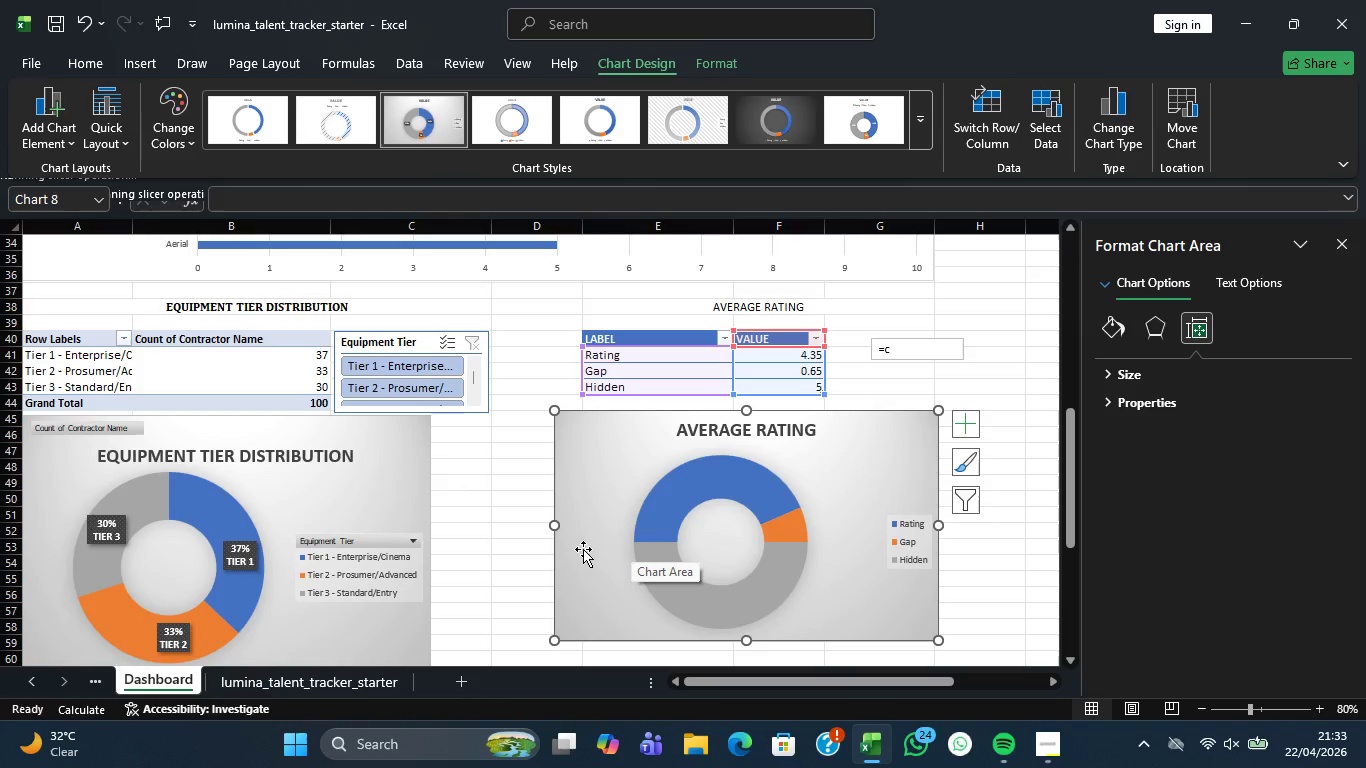 
wait(23.97)
 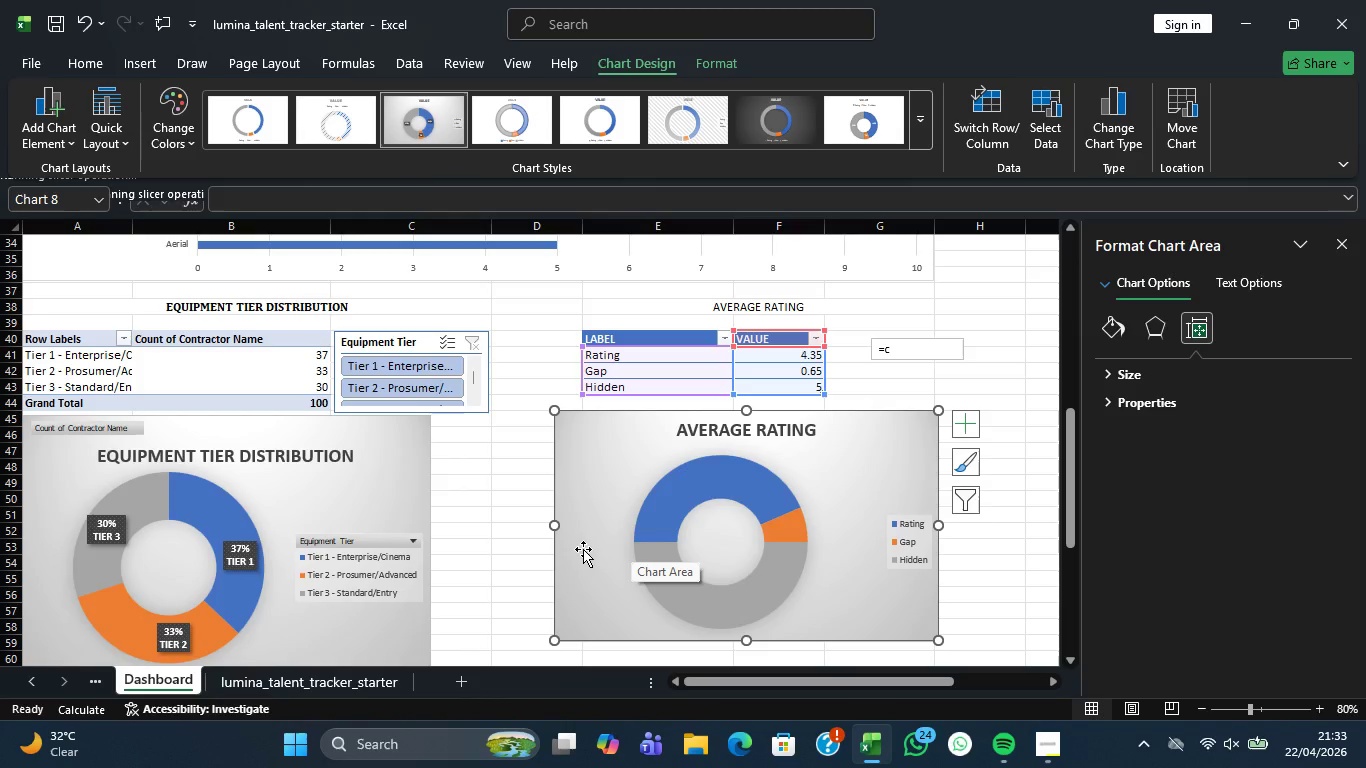 
left_click([931, 352])
 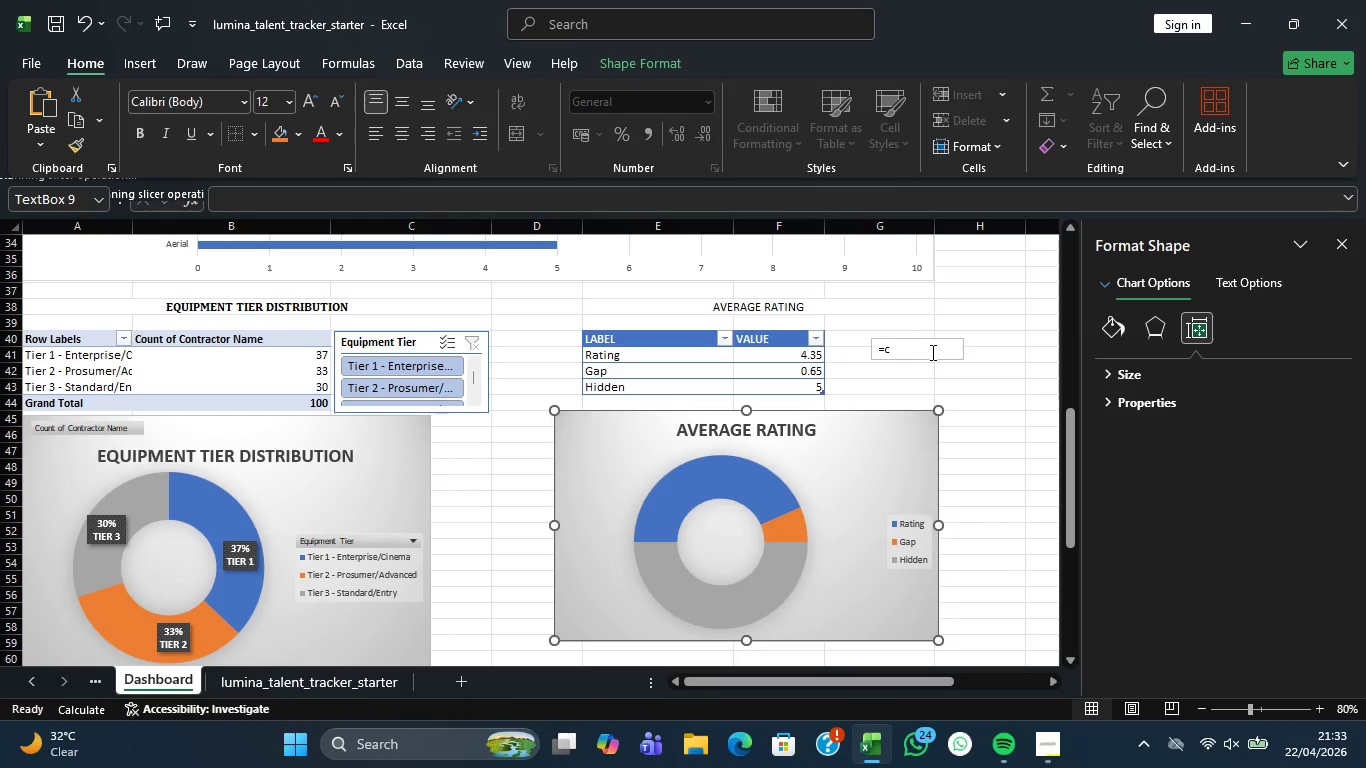 
left_click([931, 353])
 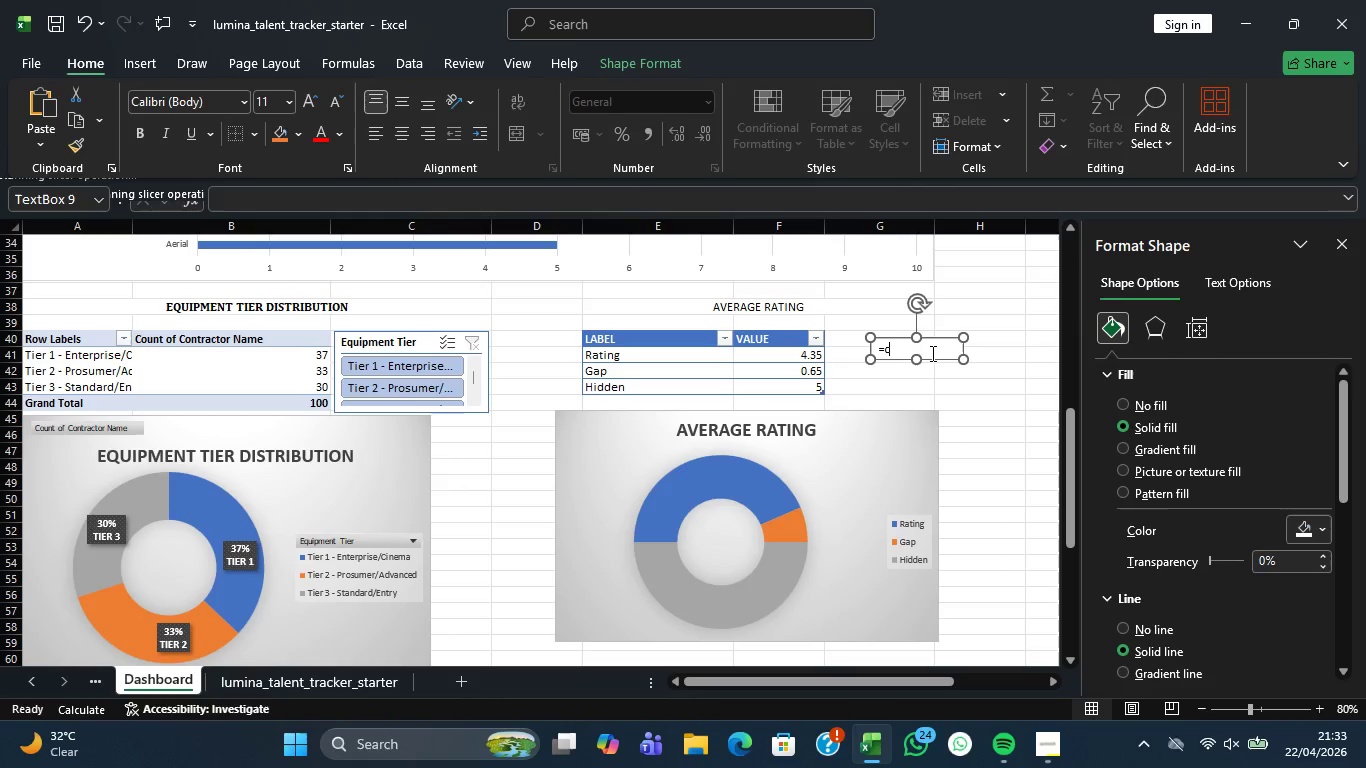 
right_click([931, 353])
 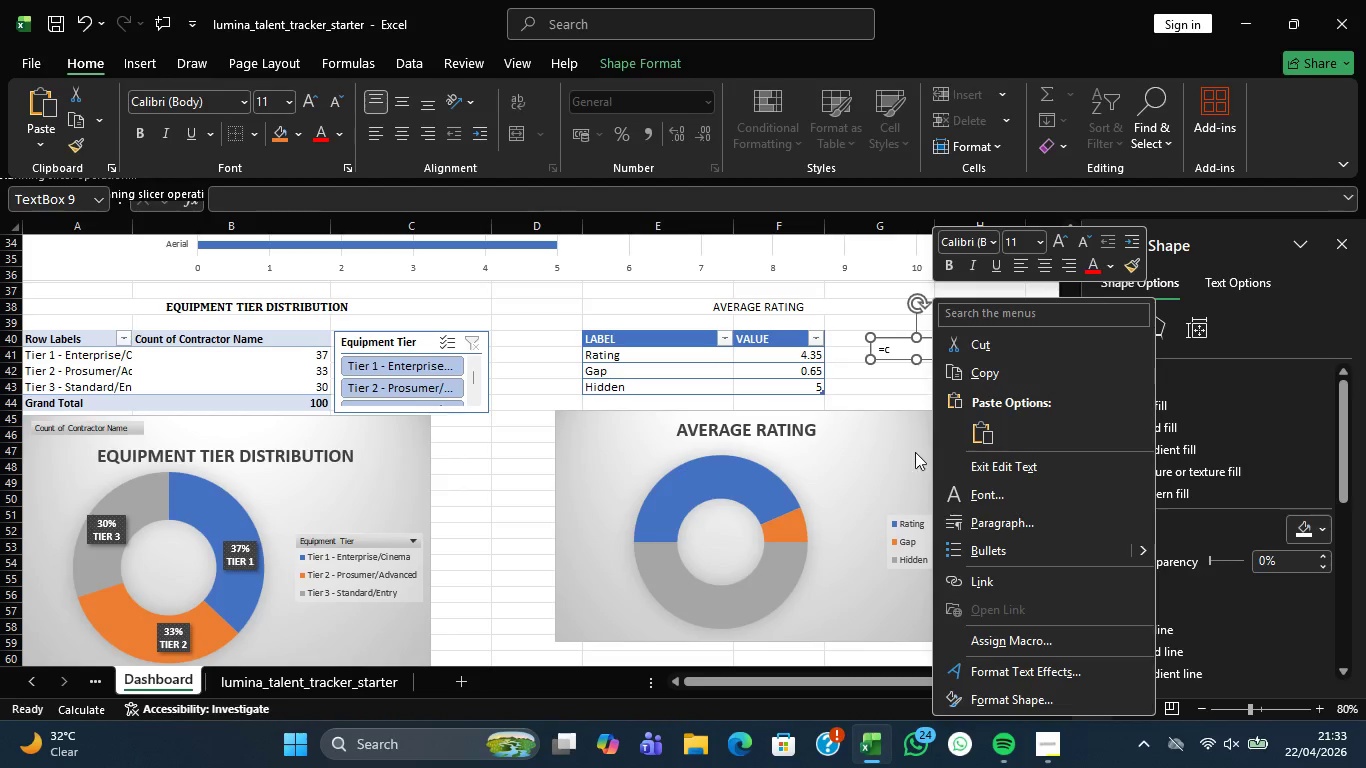 
wait(5.67)
 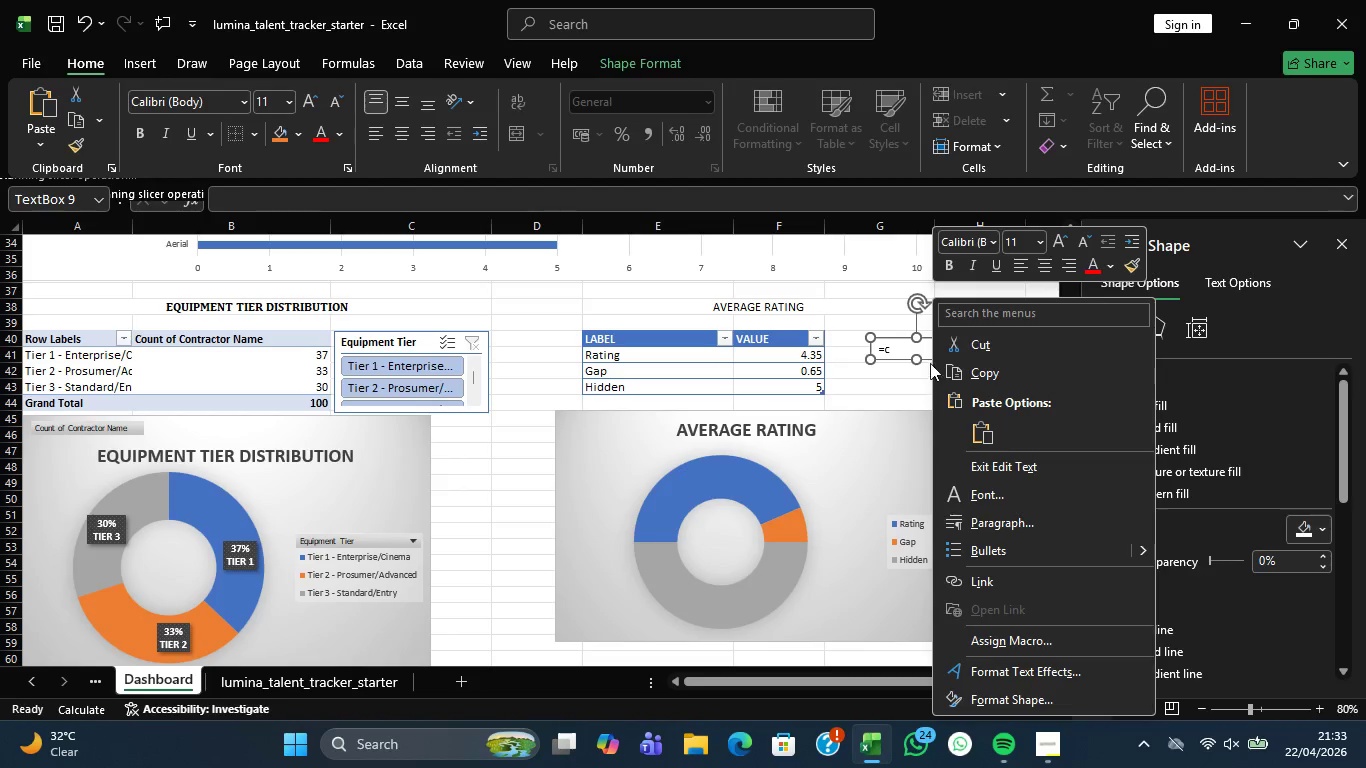 
left_click([925, 372])
 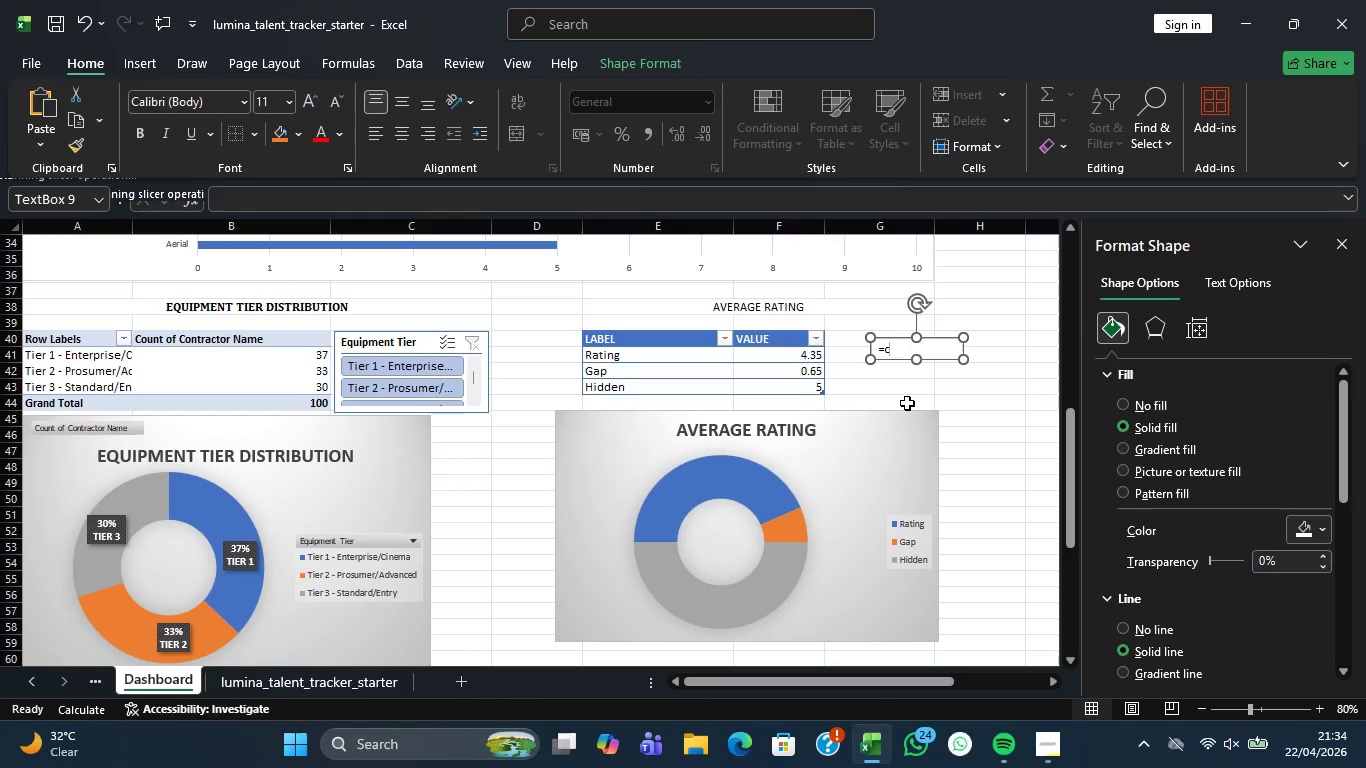 
wait(10.39)
 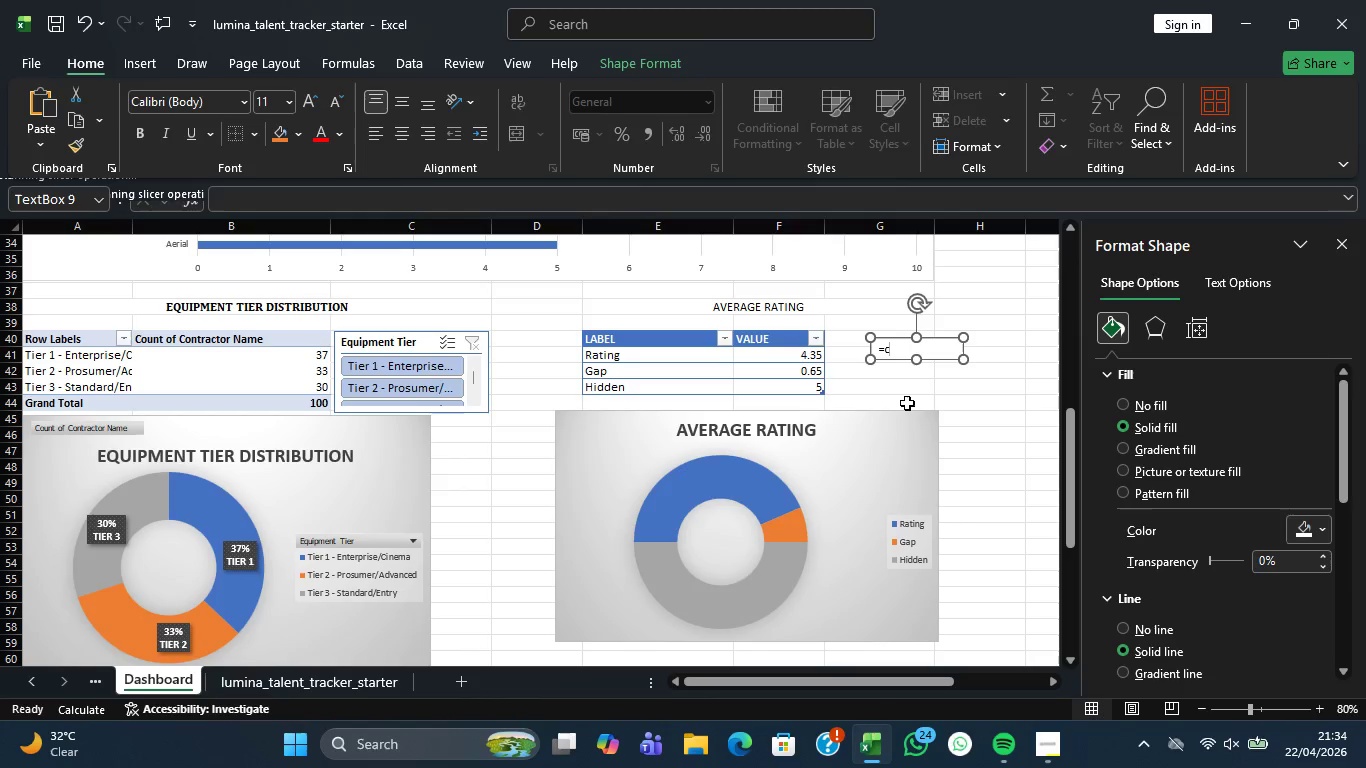 
left_click([910, 375])
 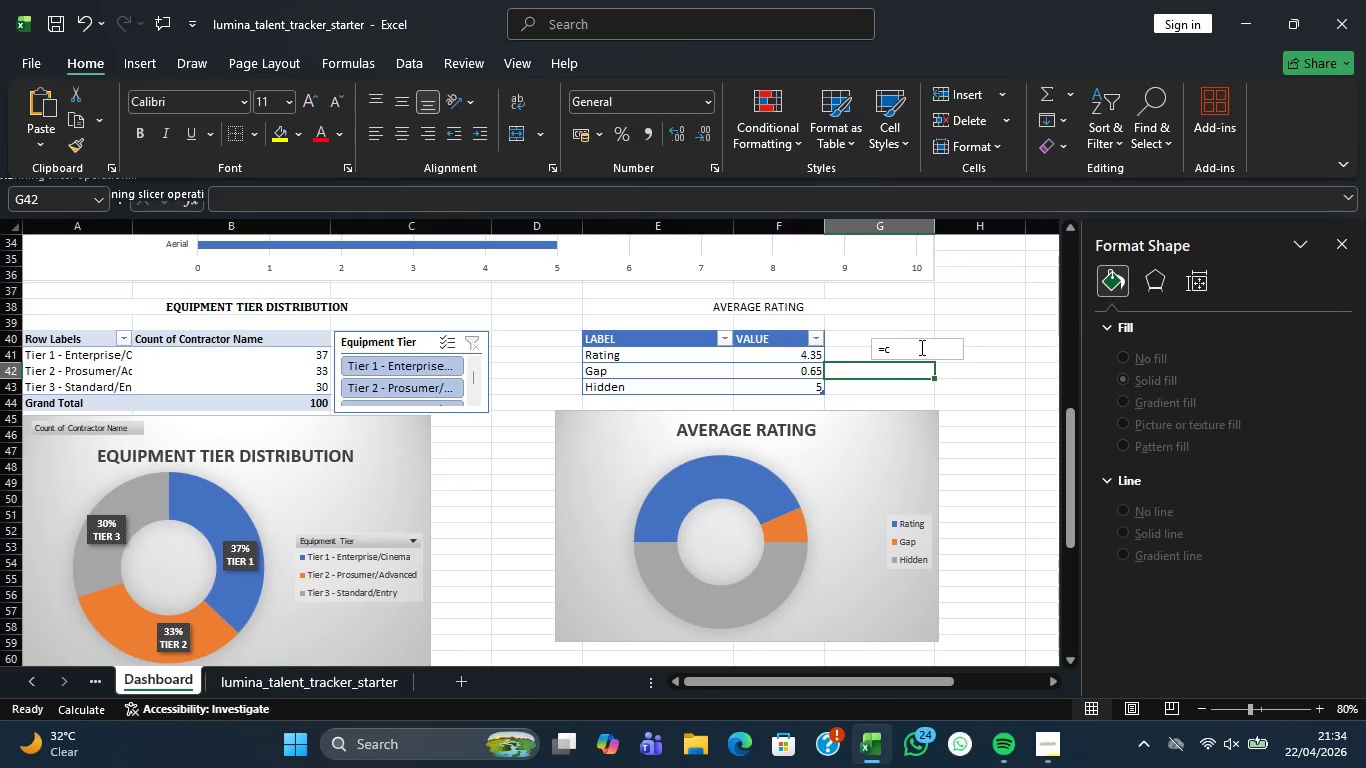 
left_click([916, 349])
 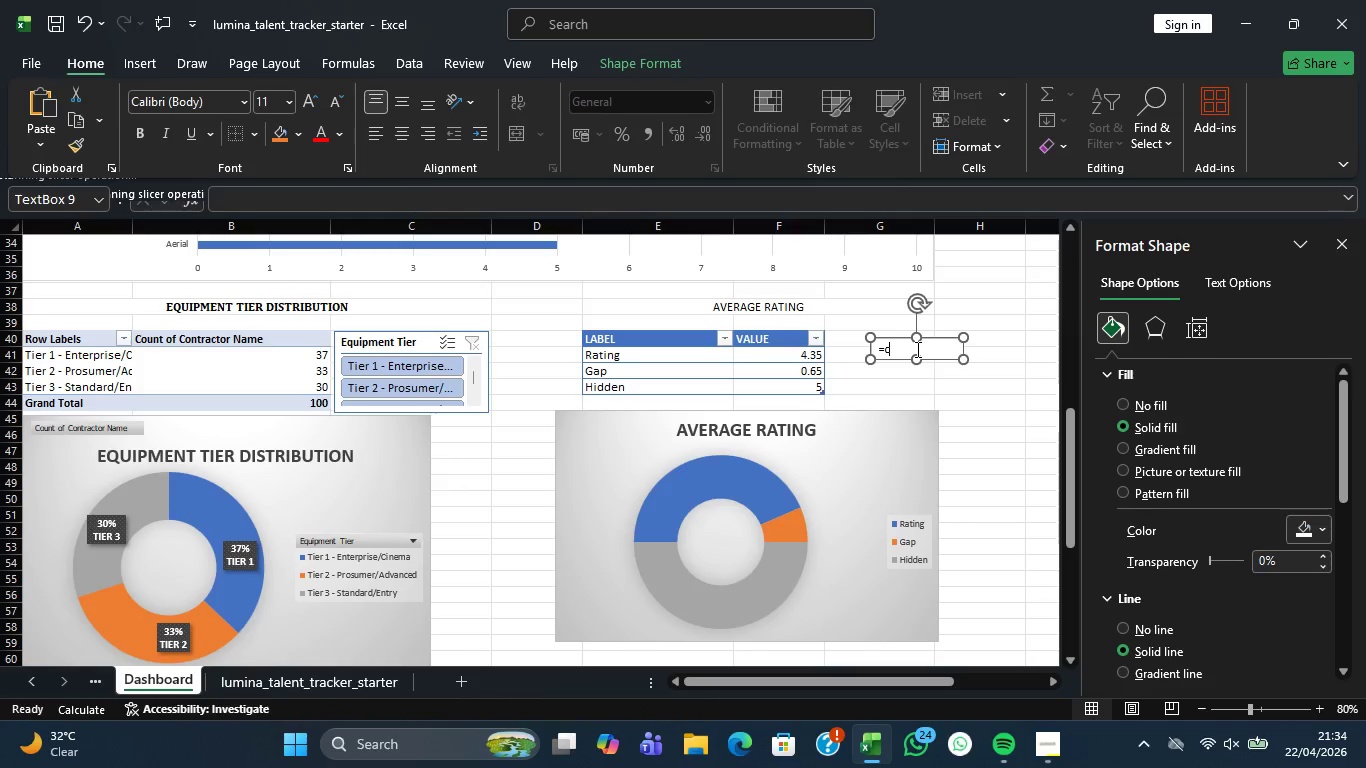 
right_click([916, 349])
 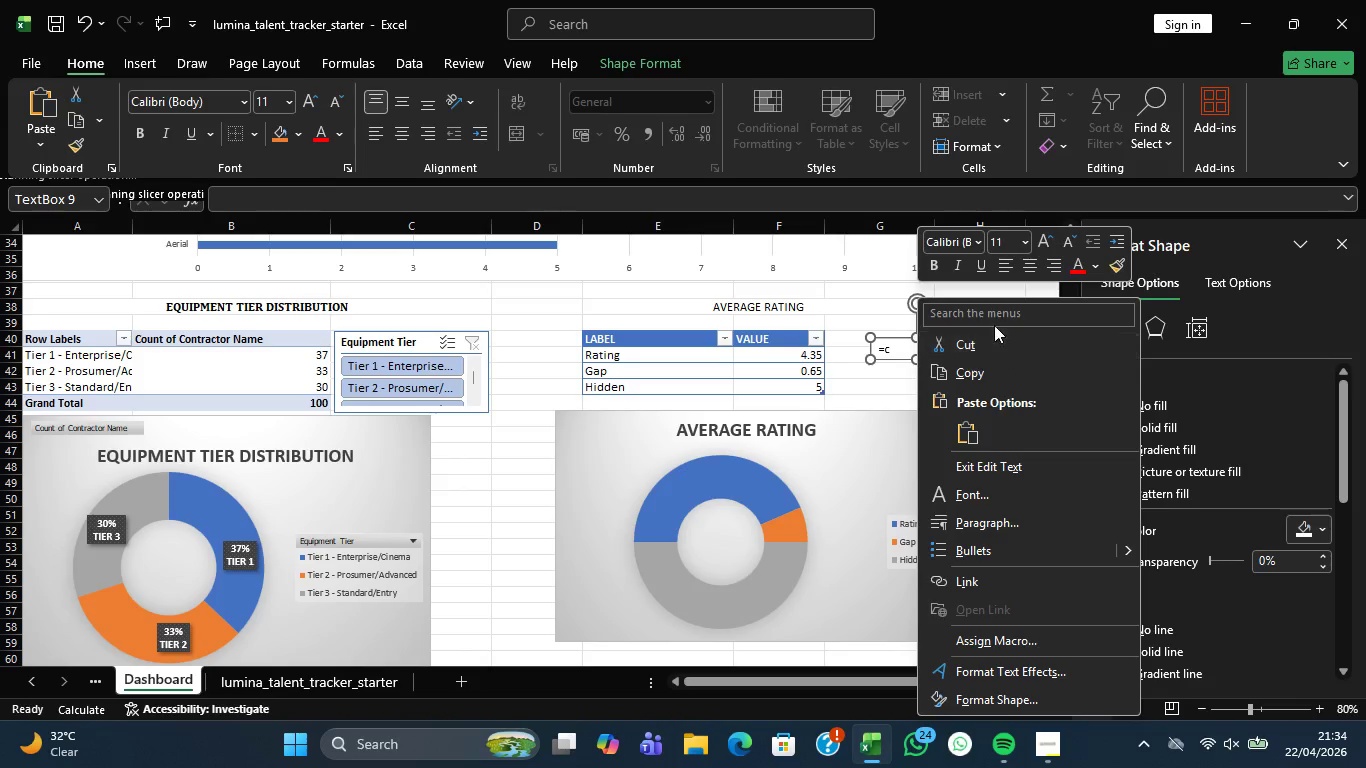 
left_click_drag(start_coordinate=[994, 323], to_coordinate=[994, 328])
 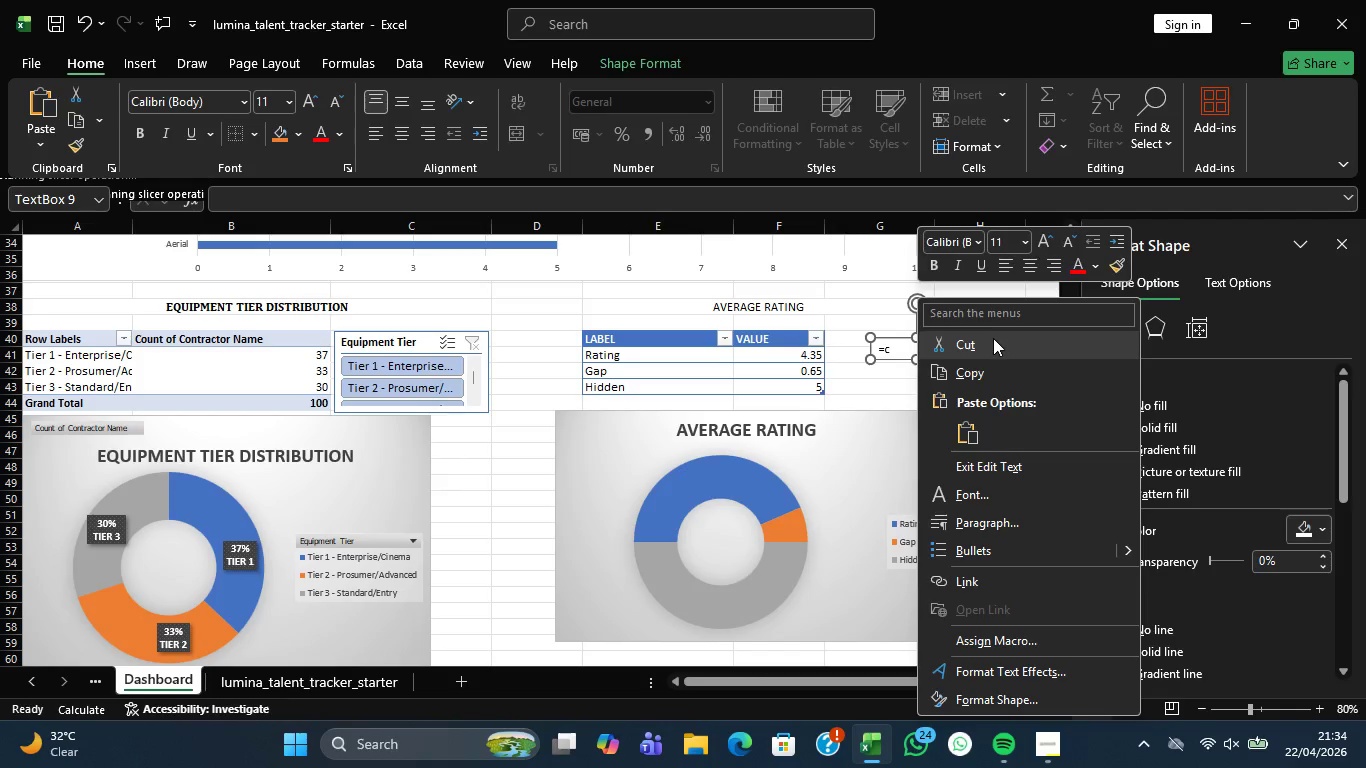 
double_click([993, 338])
 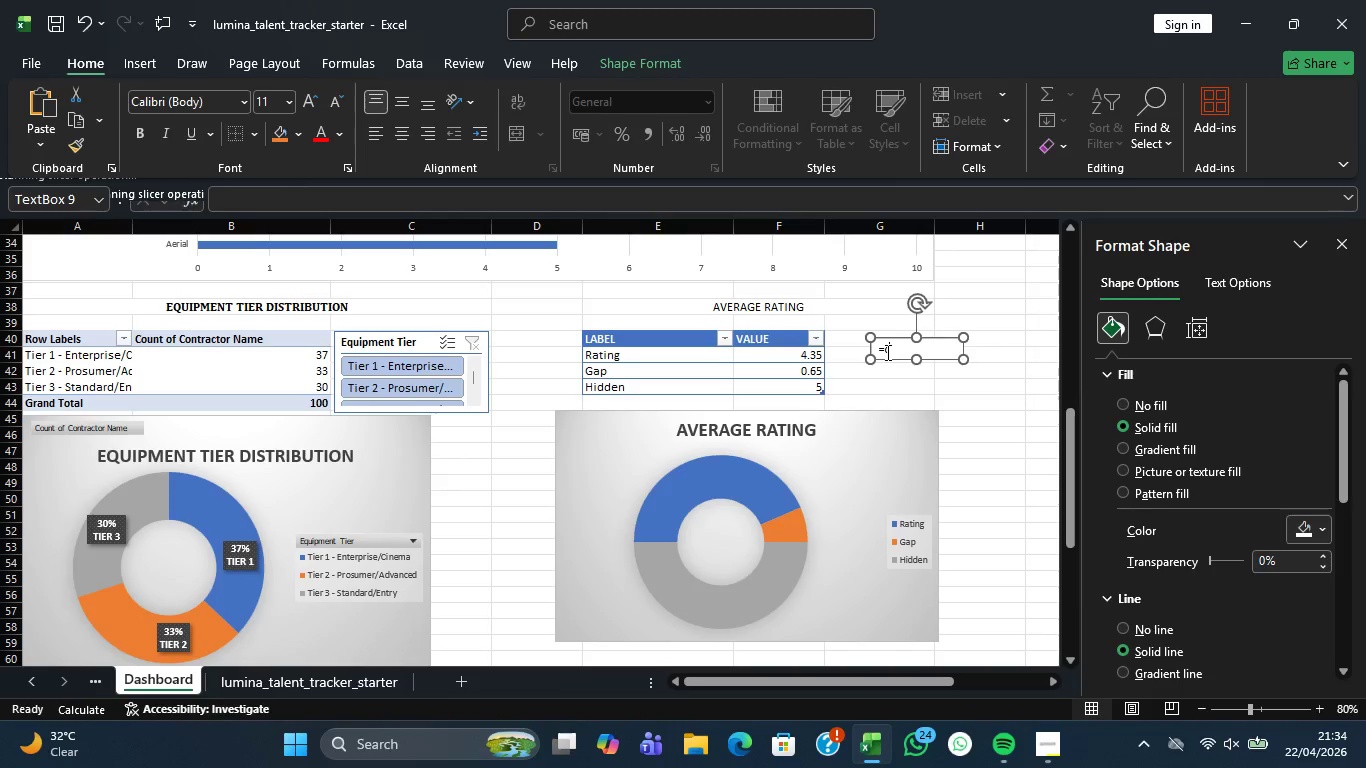 
right_click([899, 345])
 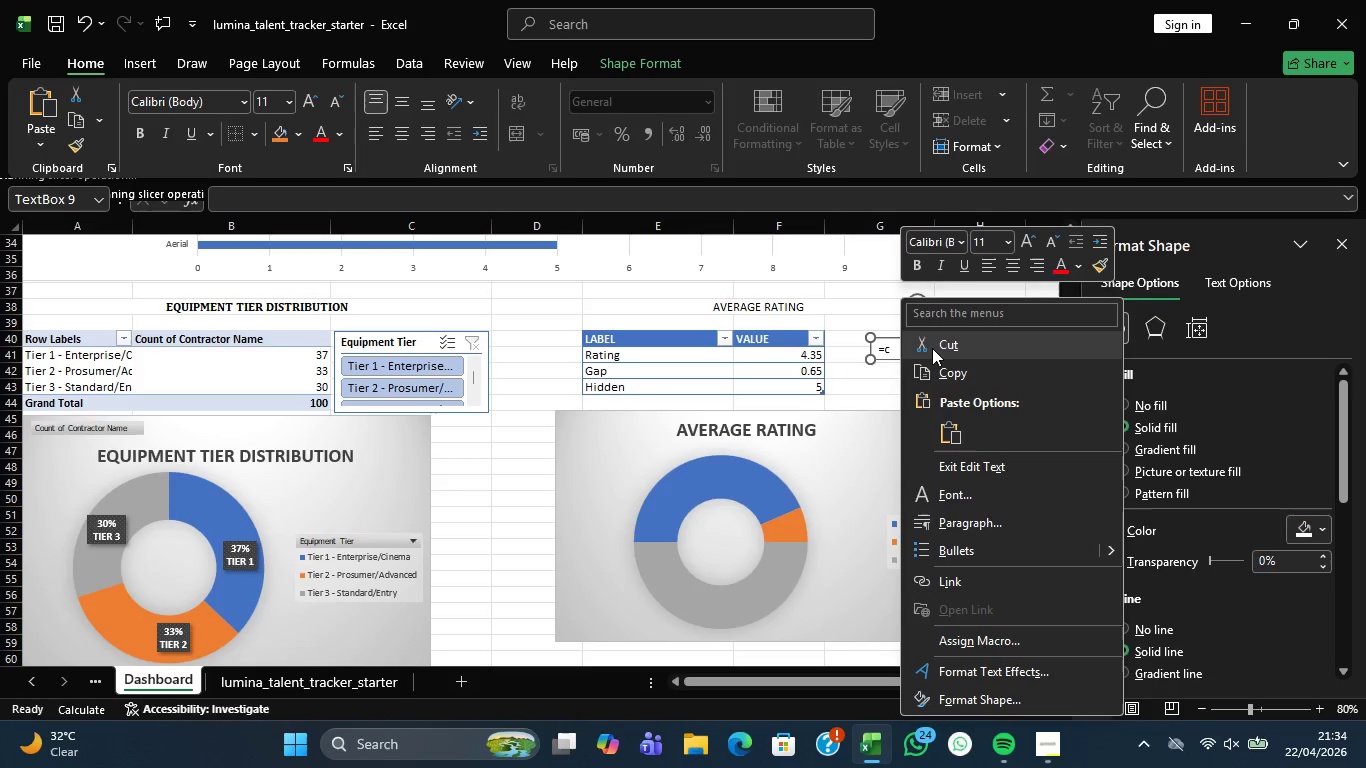 
left_click([933, 348])
 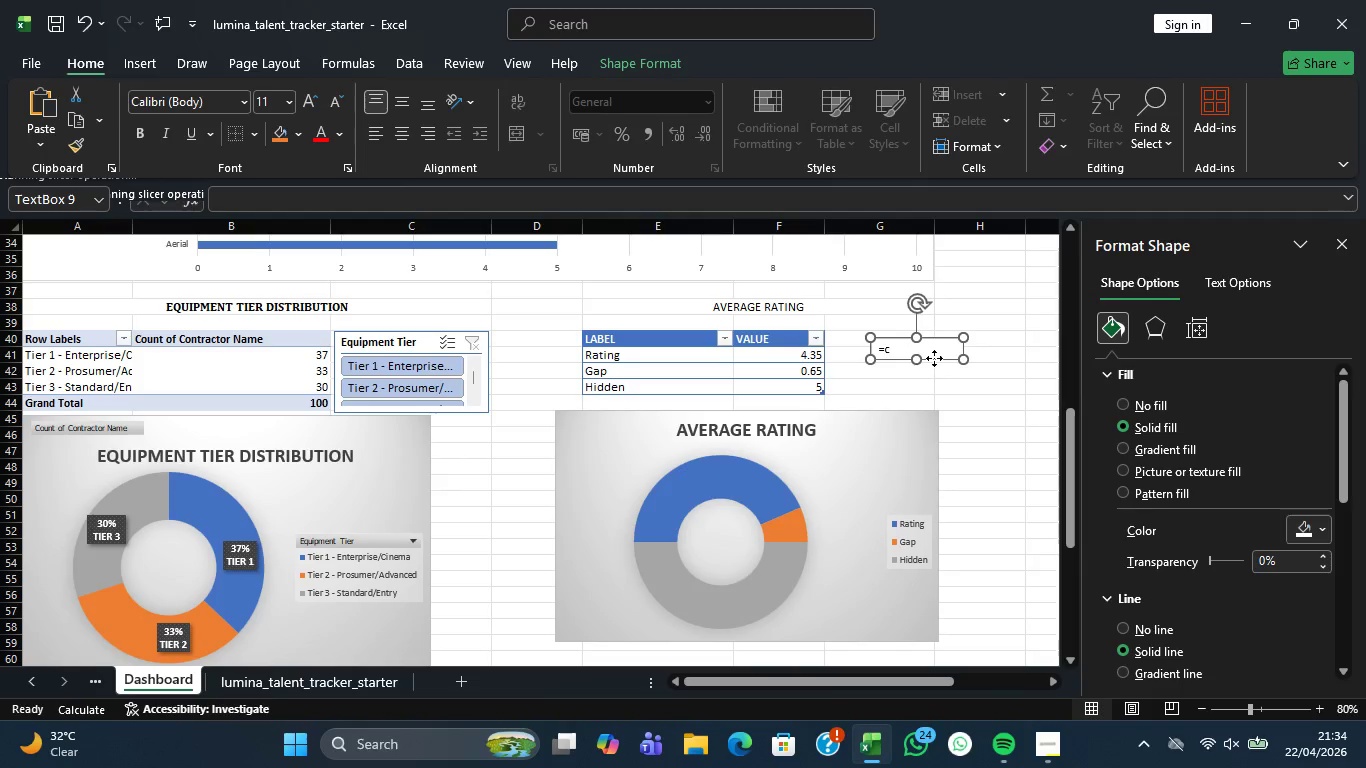 
double_click([919, 389])
 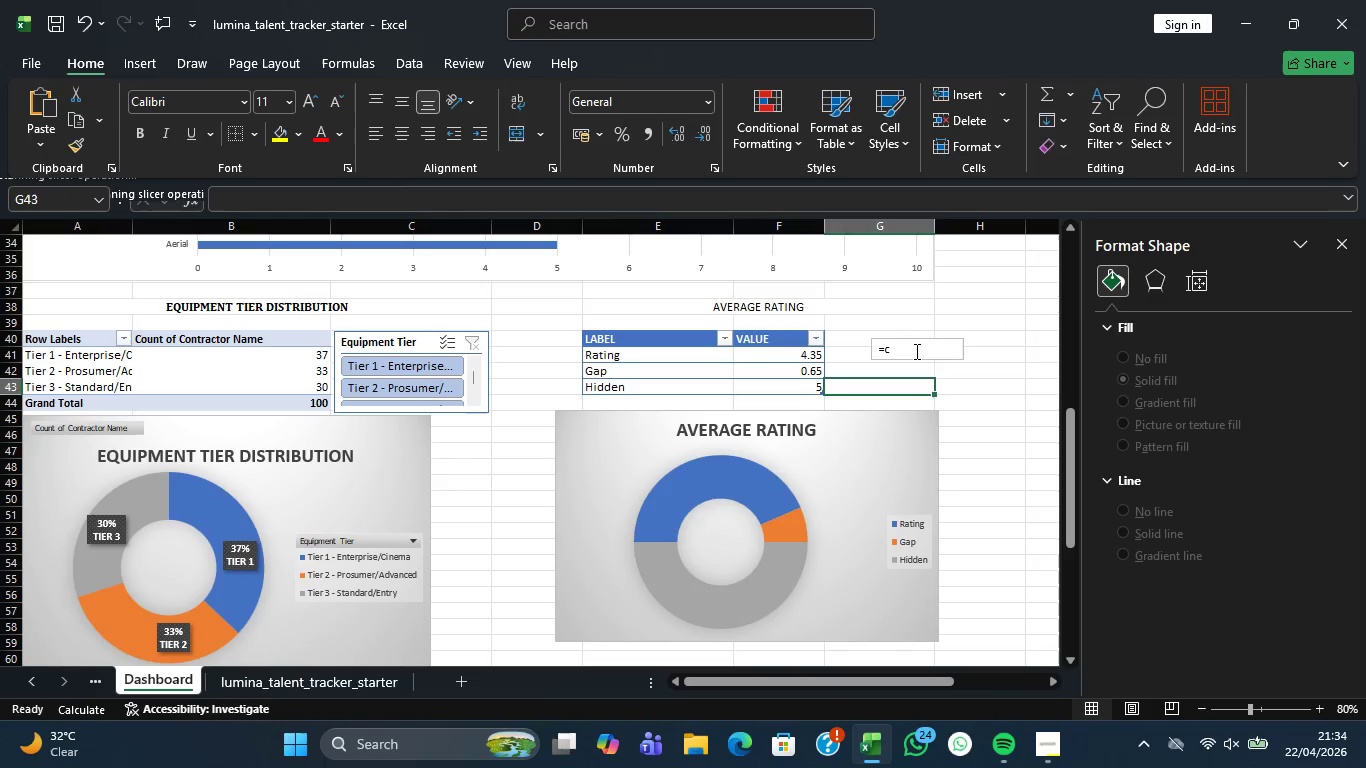 
left_click([915, 354])
 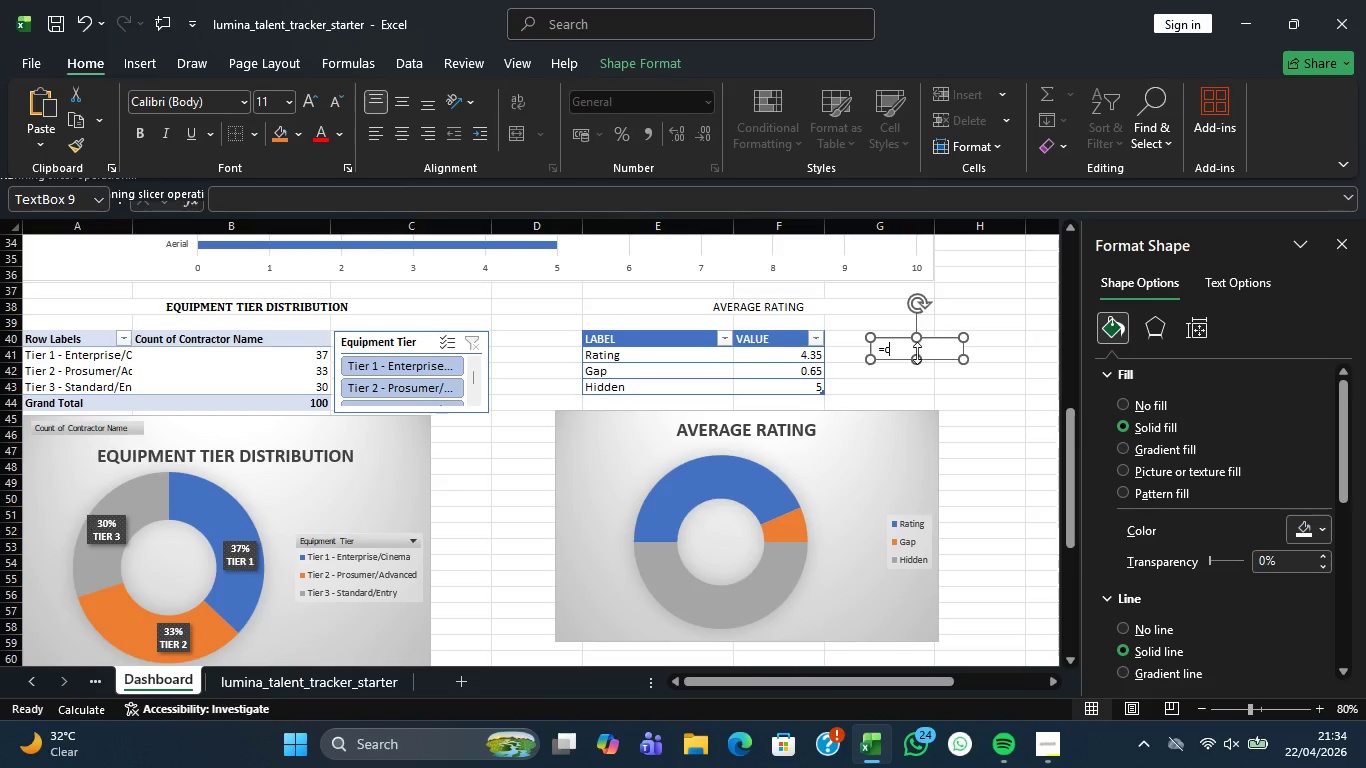 
right_click([917, 353])
 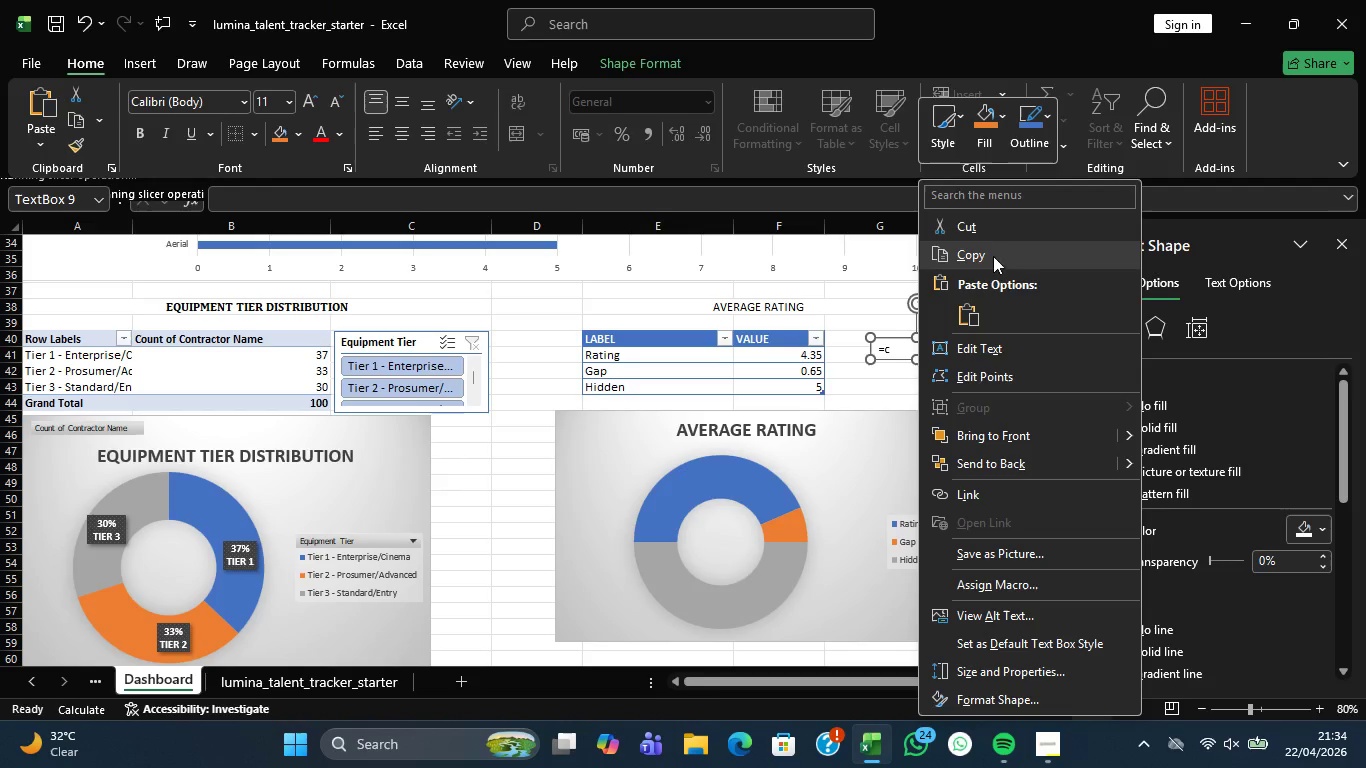 
left_click([995, 217])
 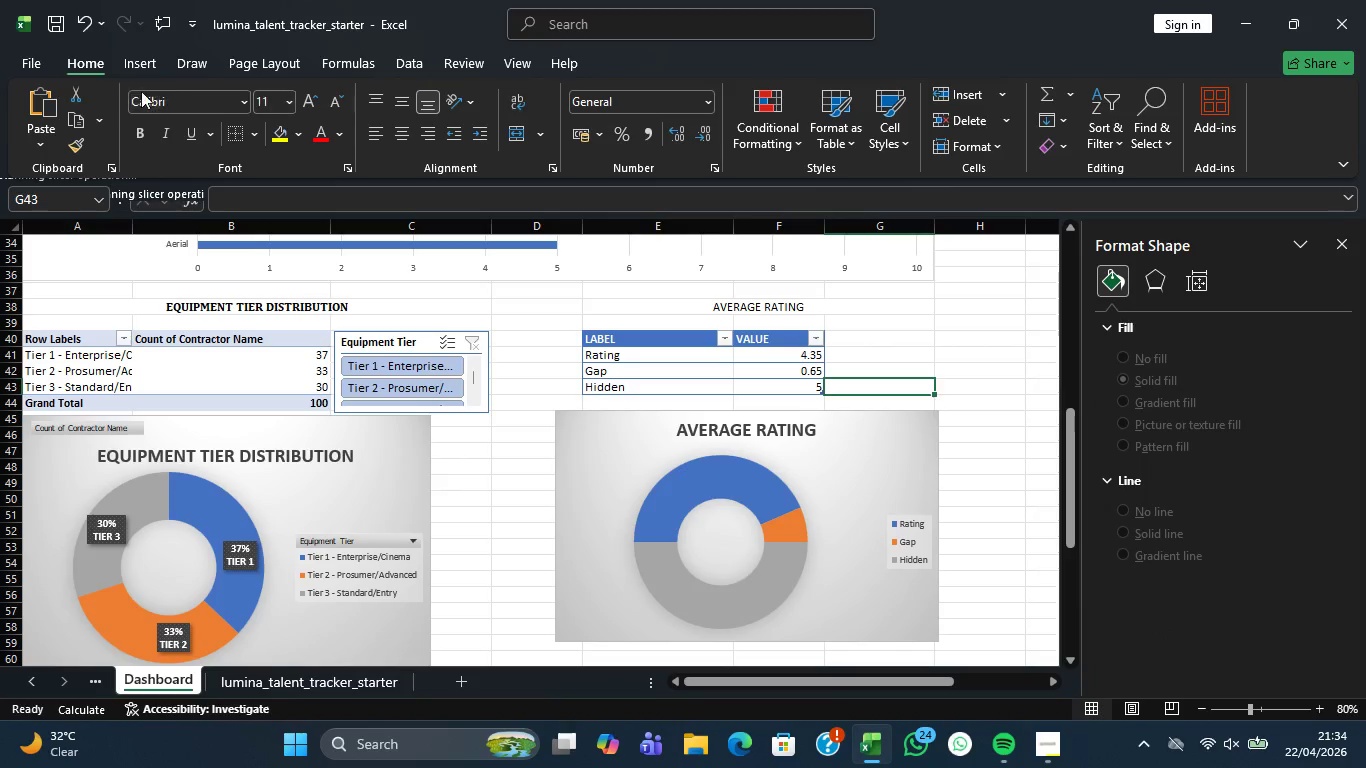 
left_click([150, 68])
 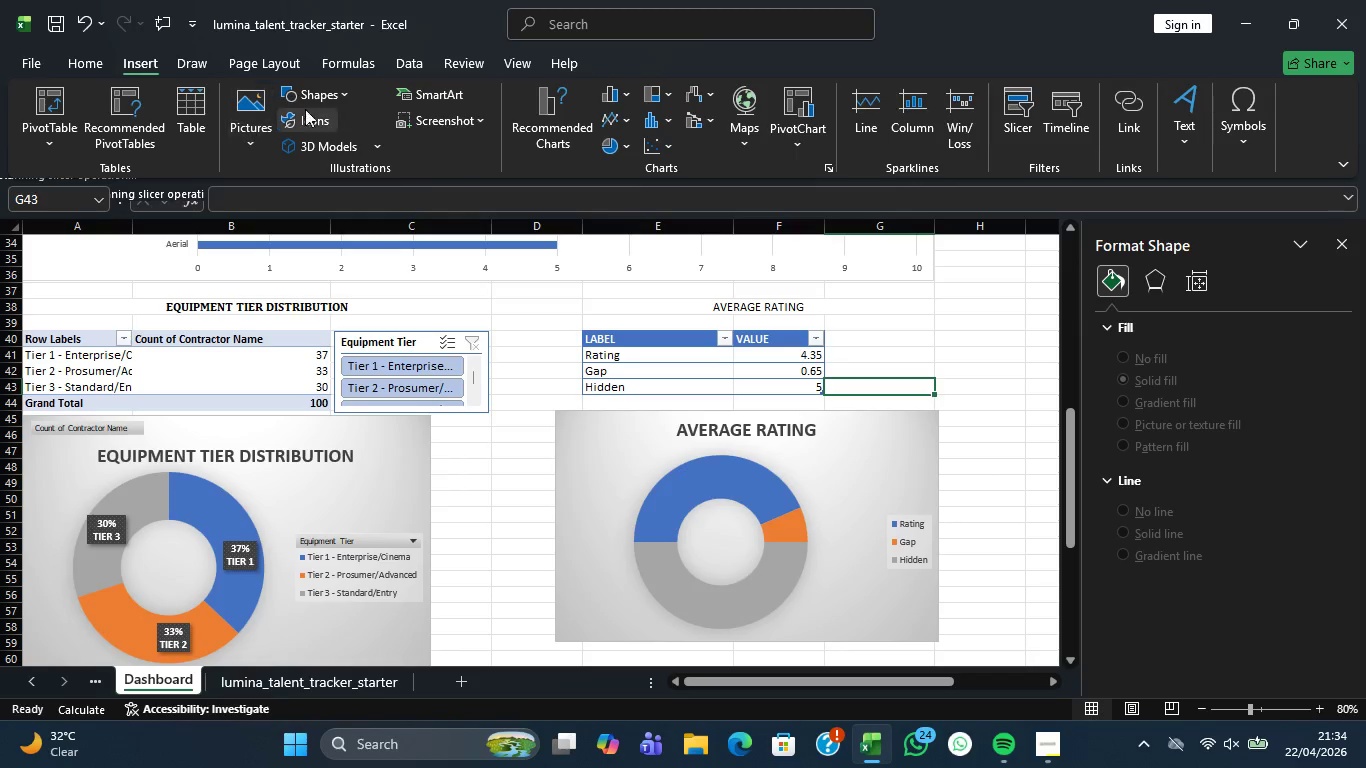 
left_click([342, 90])
 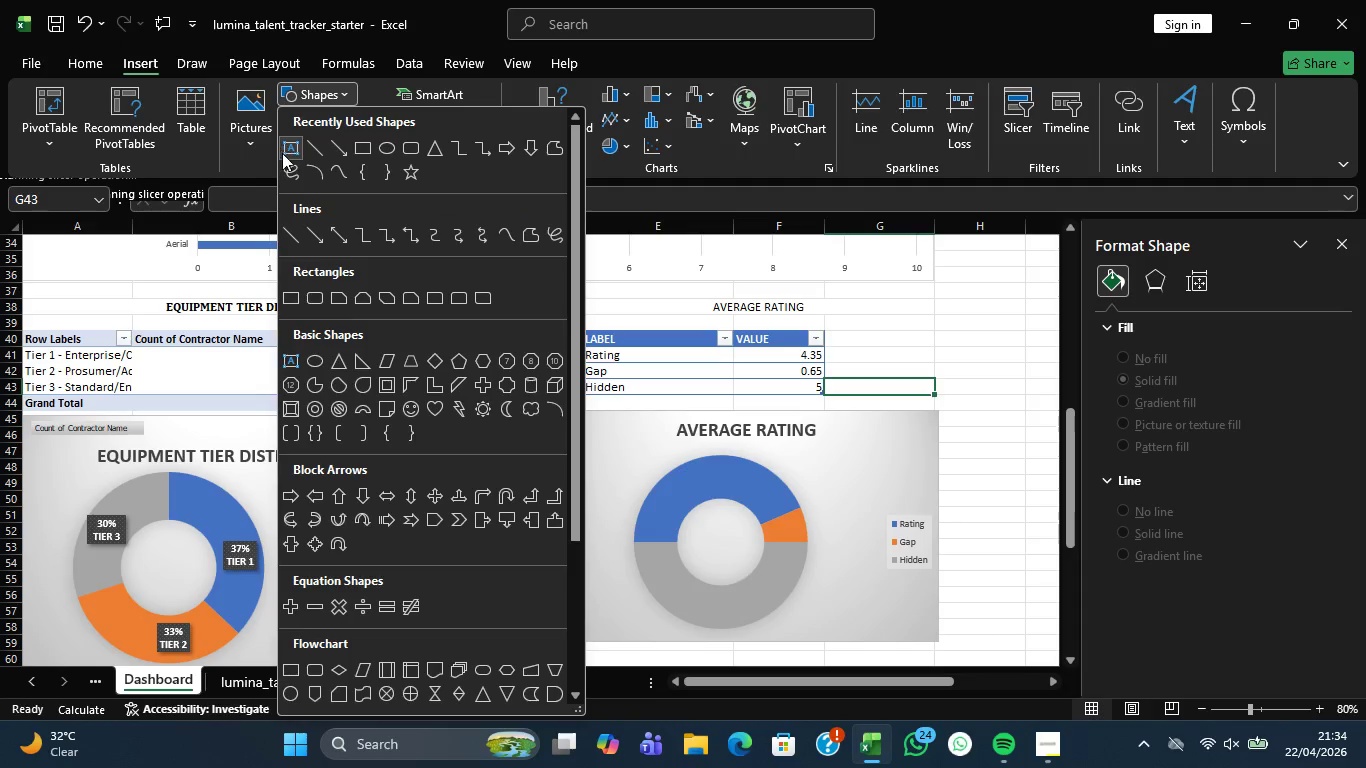 
left_click([285, 153])
 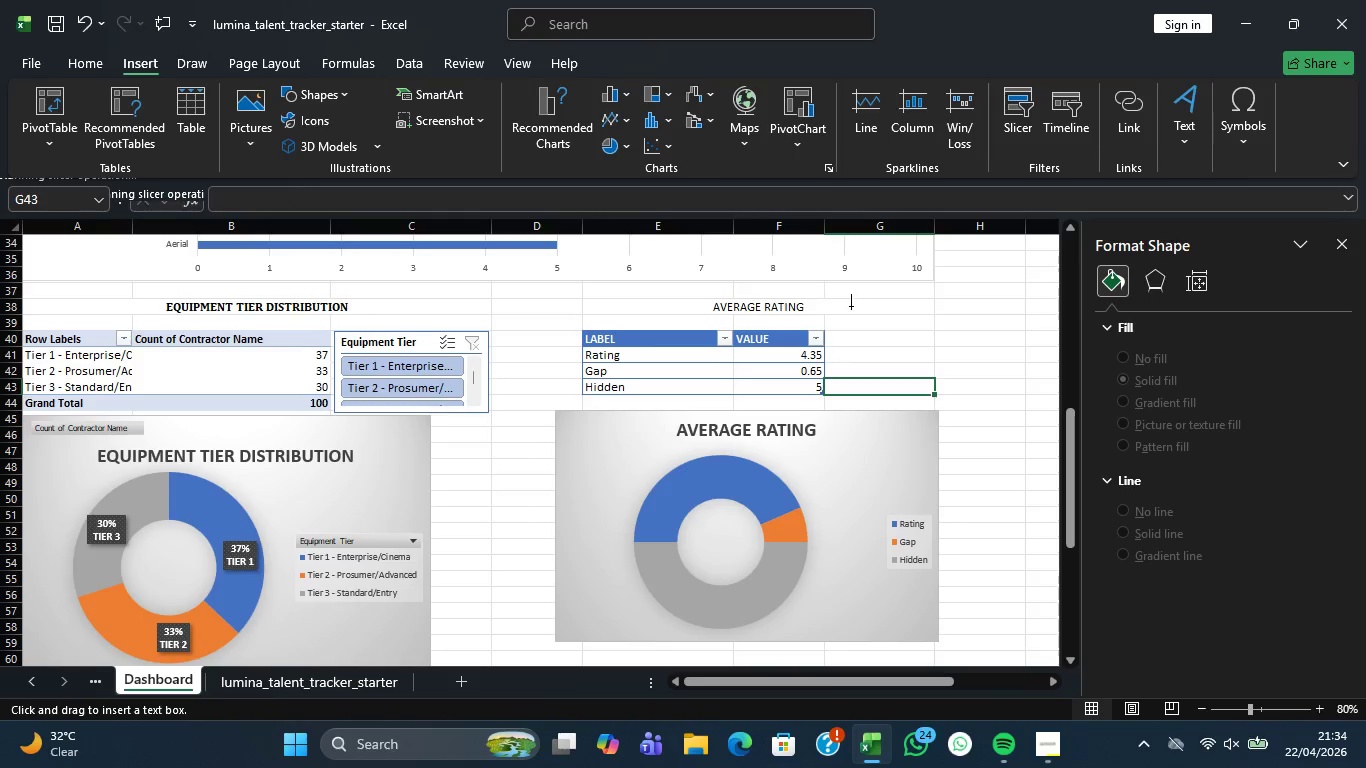 
left_click_drag(start_coordinate=[847, 303], to_coordinate=[930, 354])
 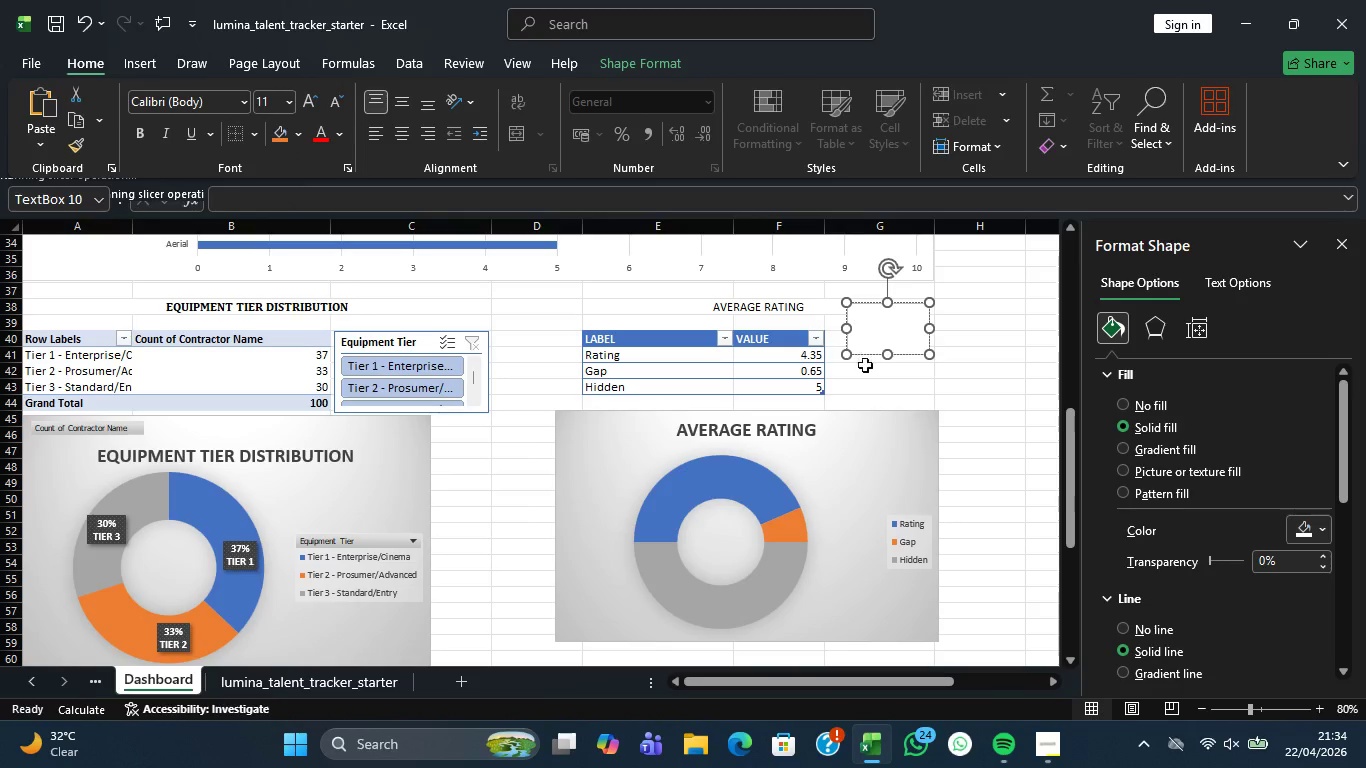 
left_click([866, 375])
 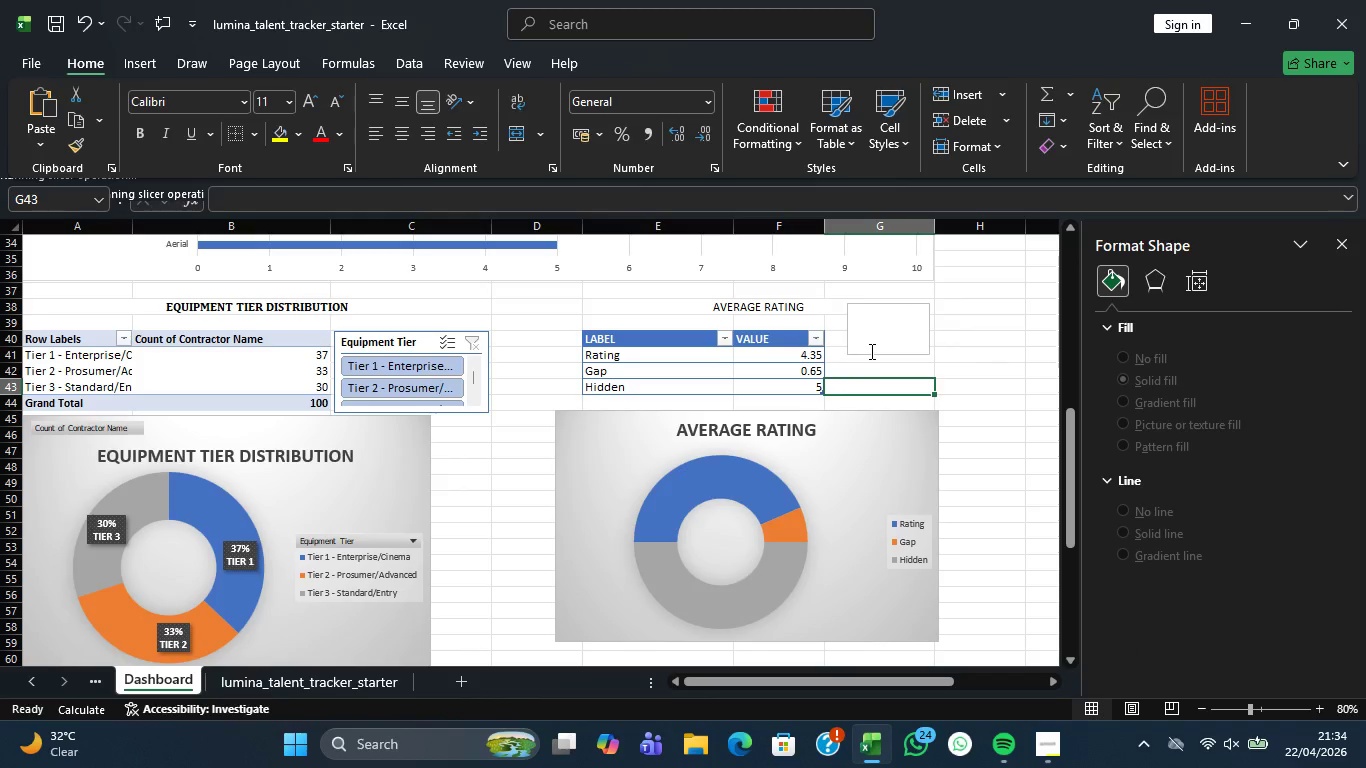 
left_click([888, 351])
 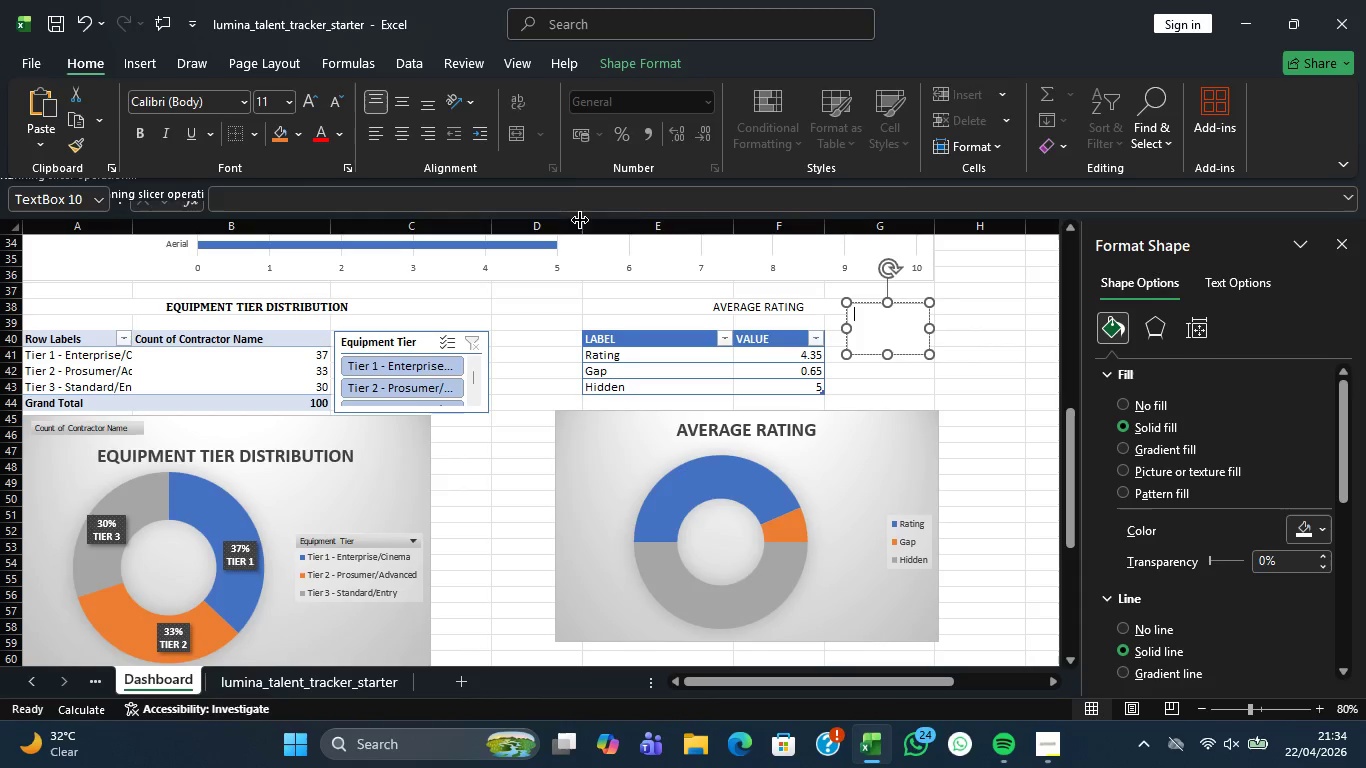 
wait(6.84)
 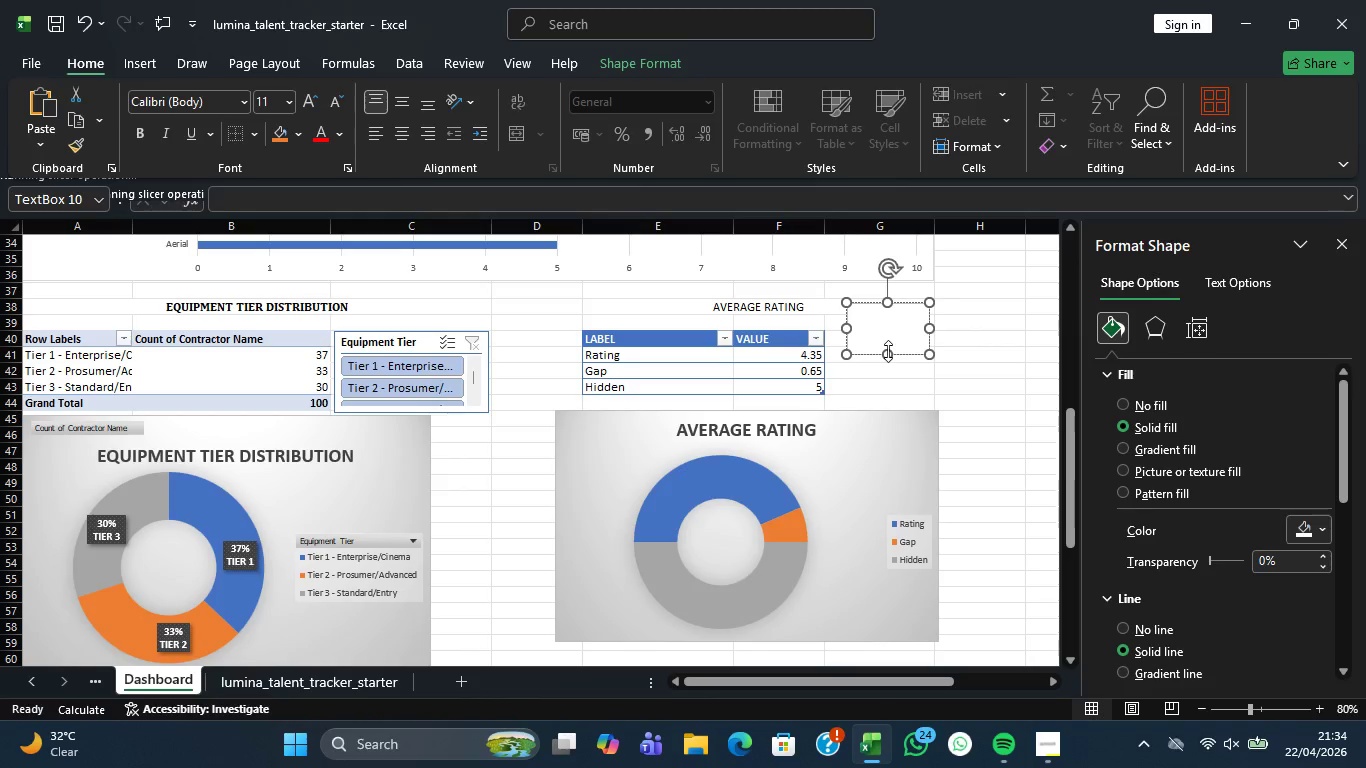 
left_click([507, 197])
 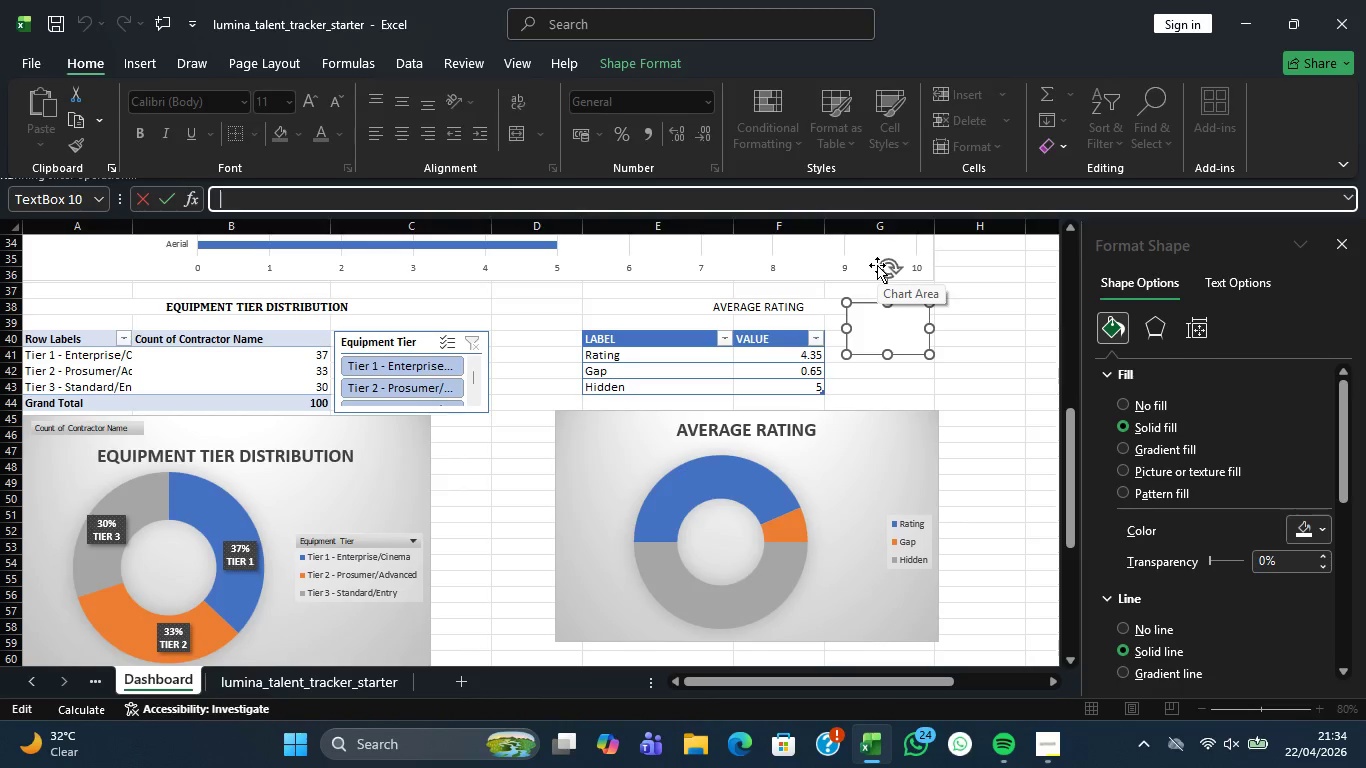 
wait(6.98)
 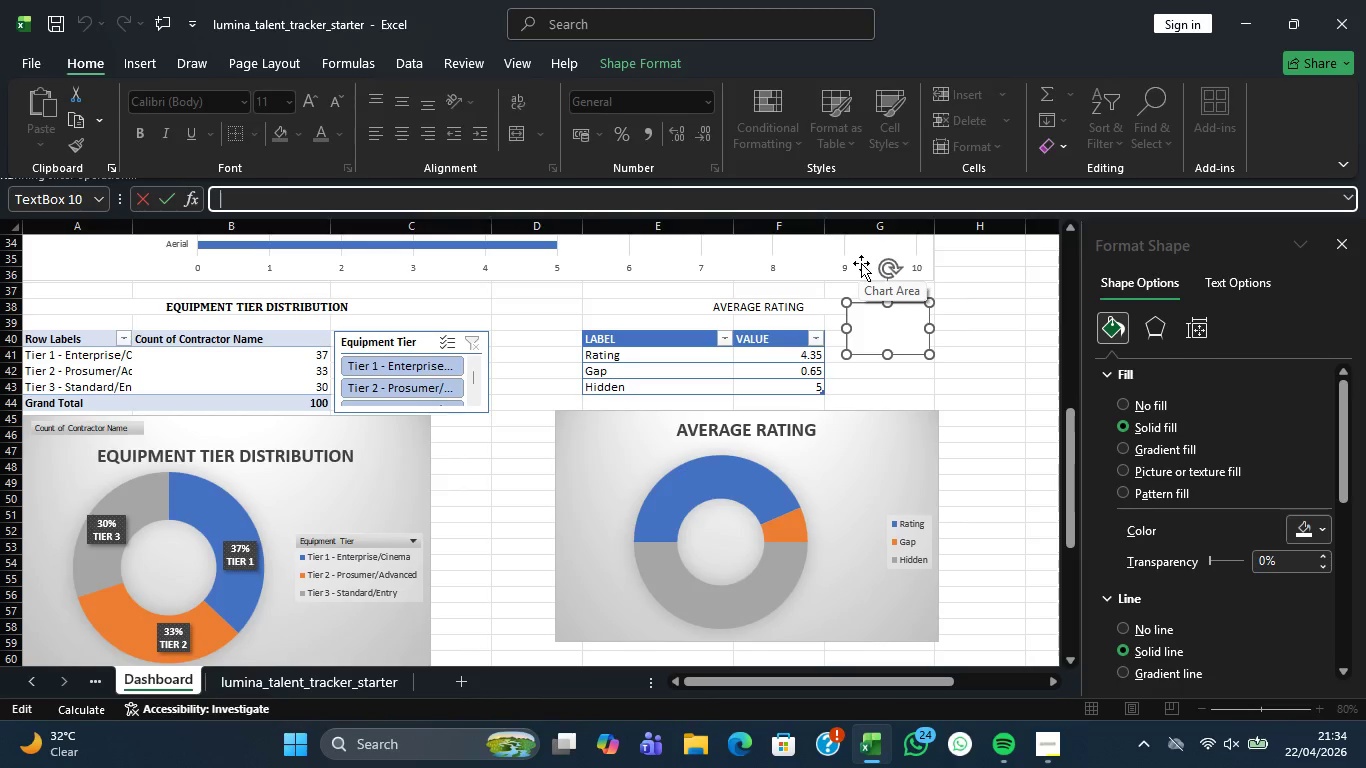 
key(Equal)
 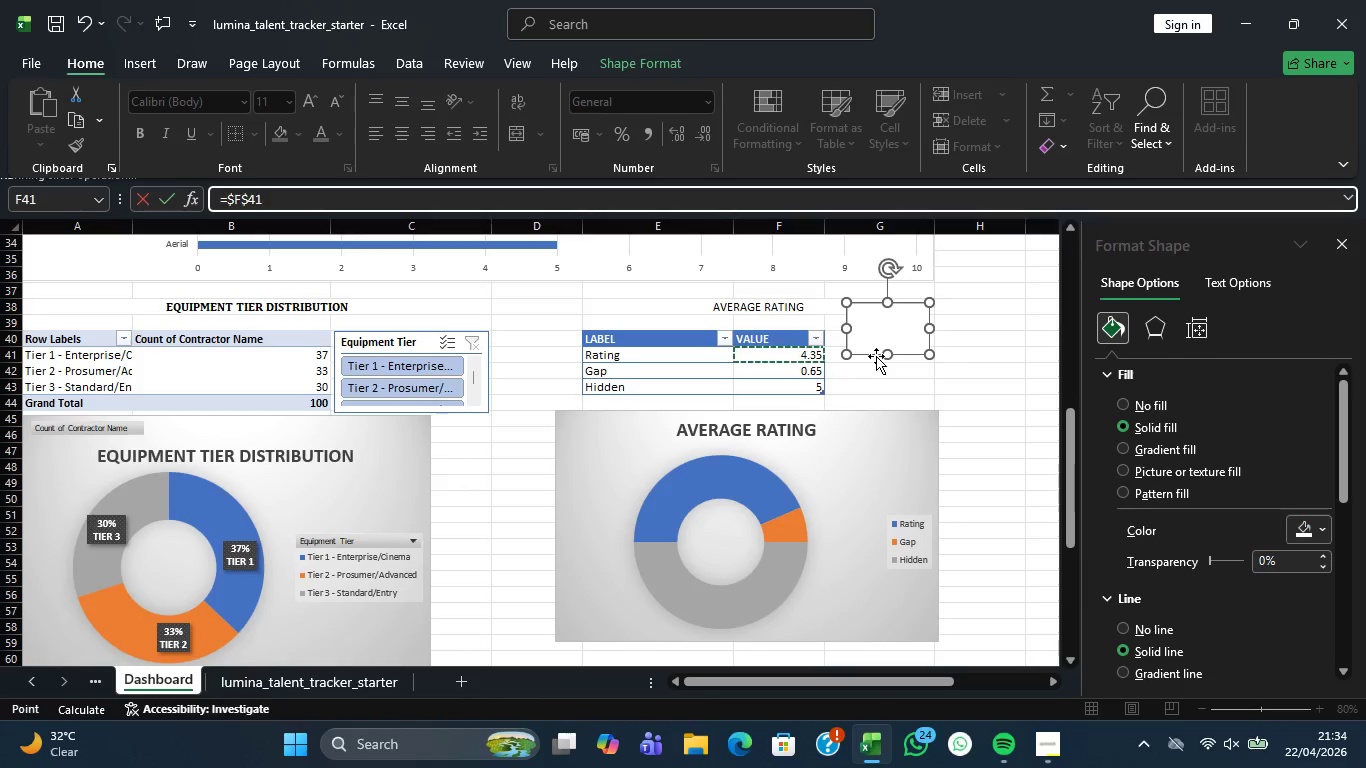 
wait(11.39)
 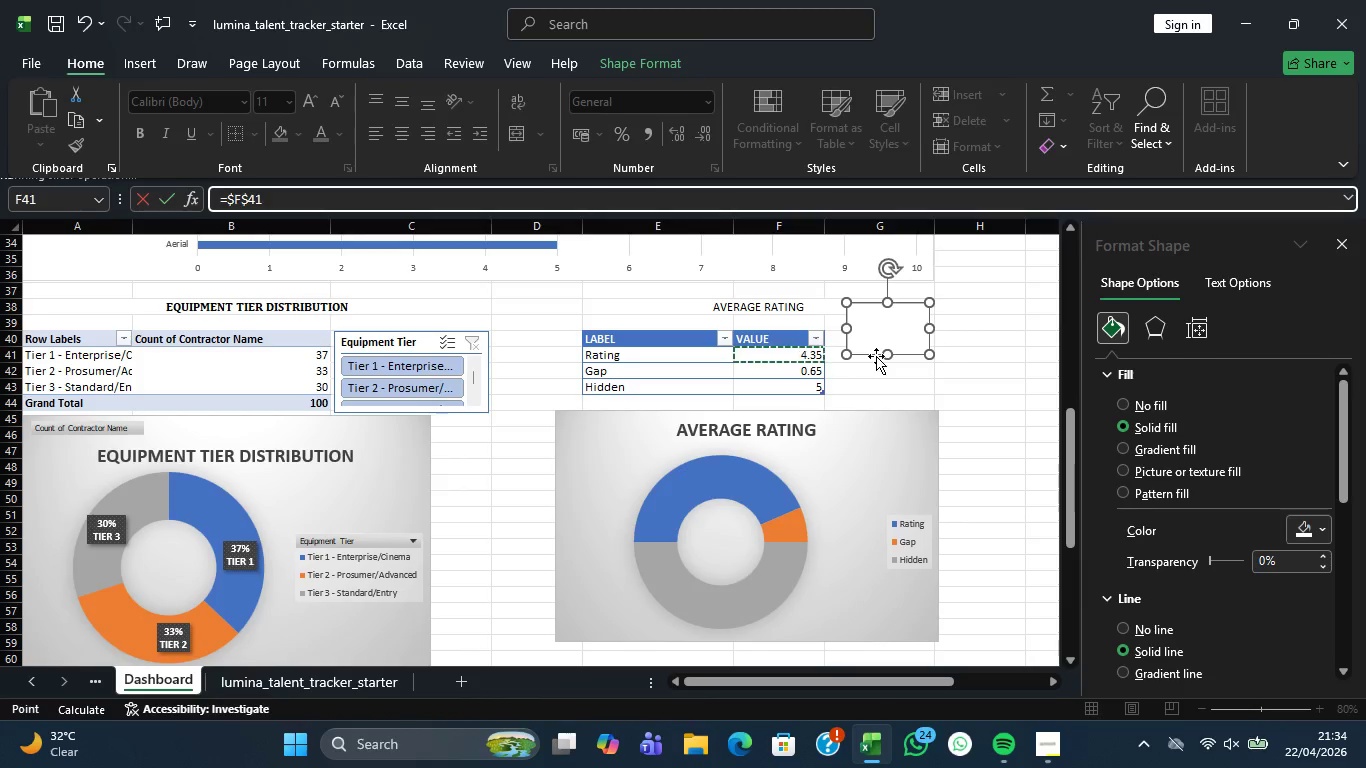 
key(Enter)
 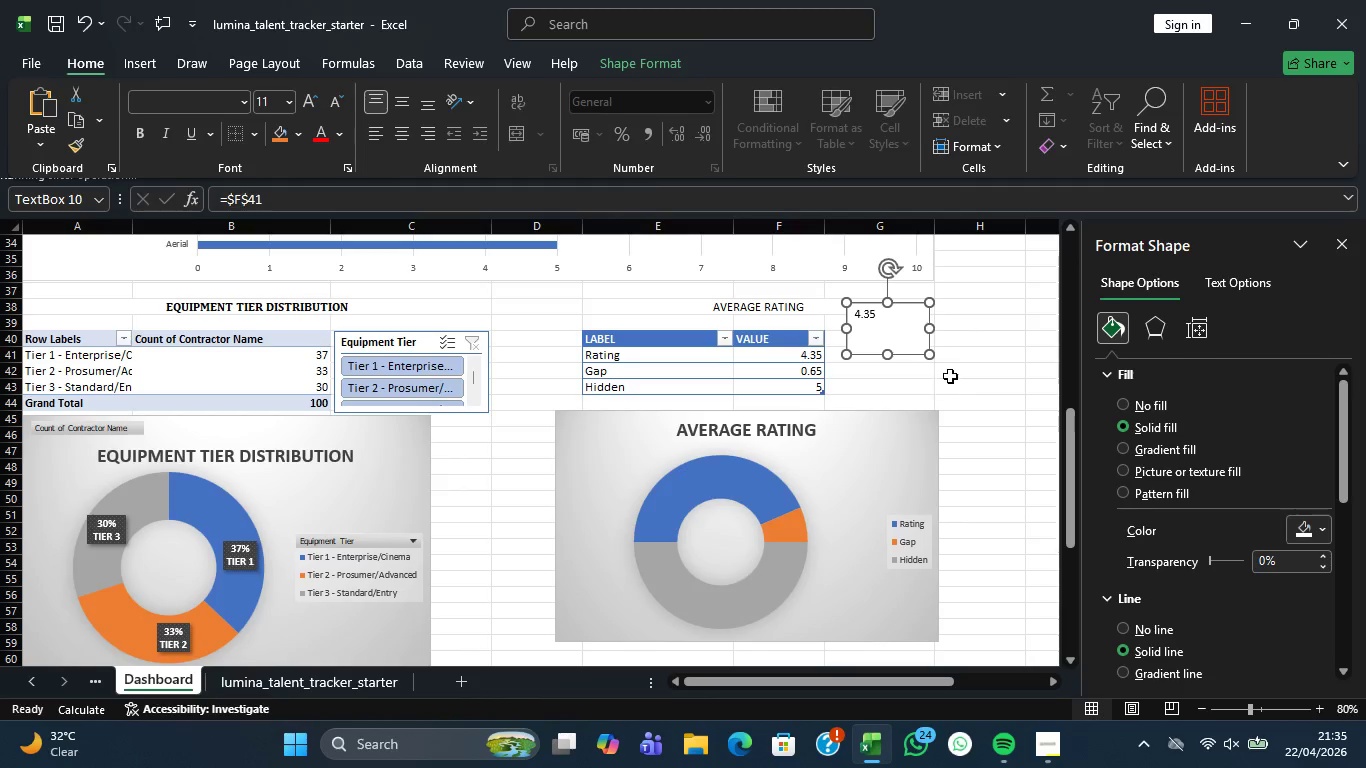 
wait(5.97)
 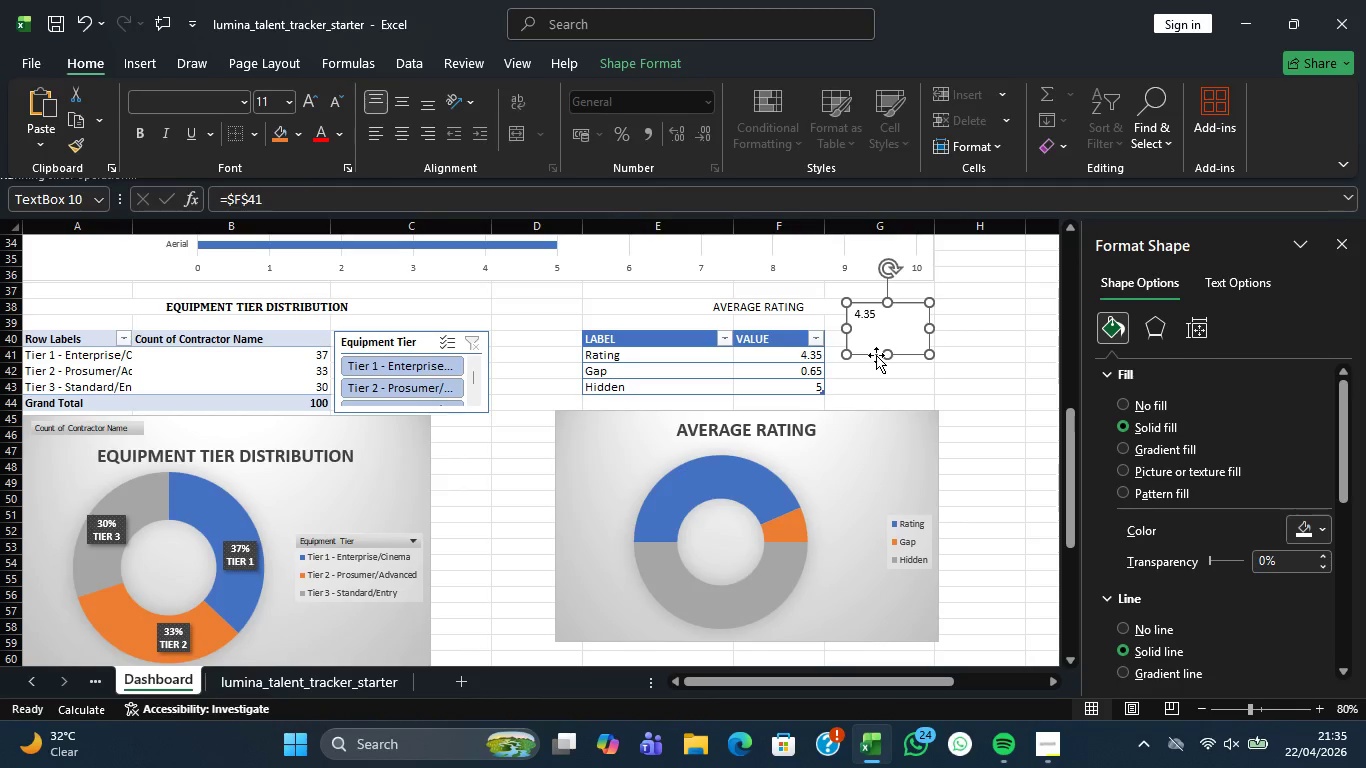 
left_click_drag(start_coordinate=[885, 357], to_coordinate=[876, 325])
 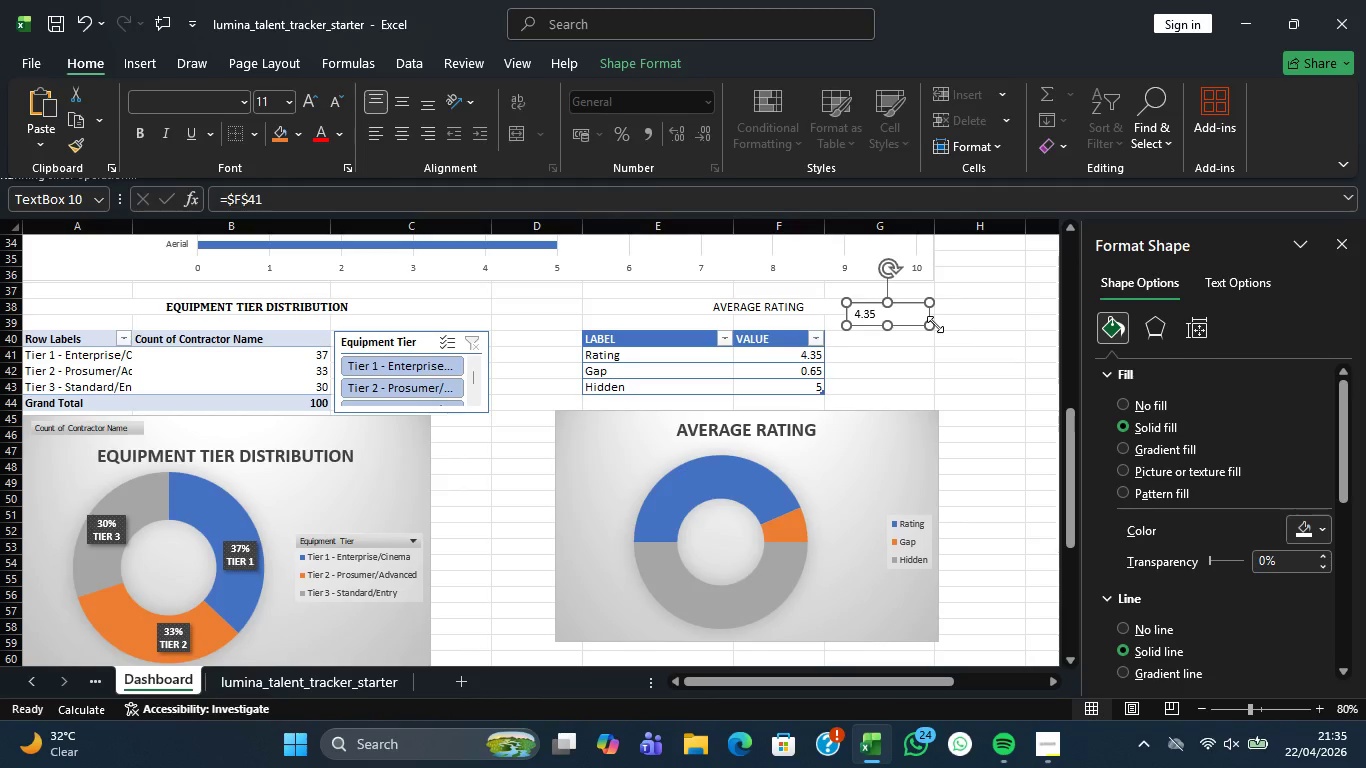 
left_click_drag(start_coordinate=[935, 324], to_coordinate=[892, 328])
 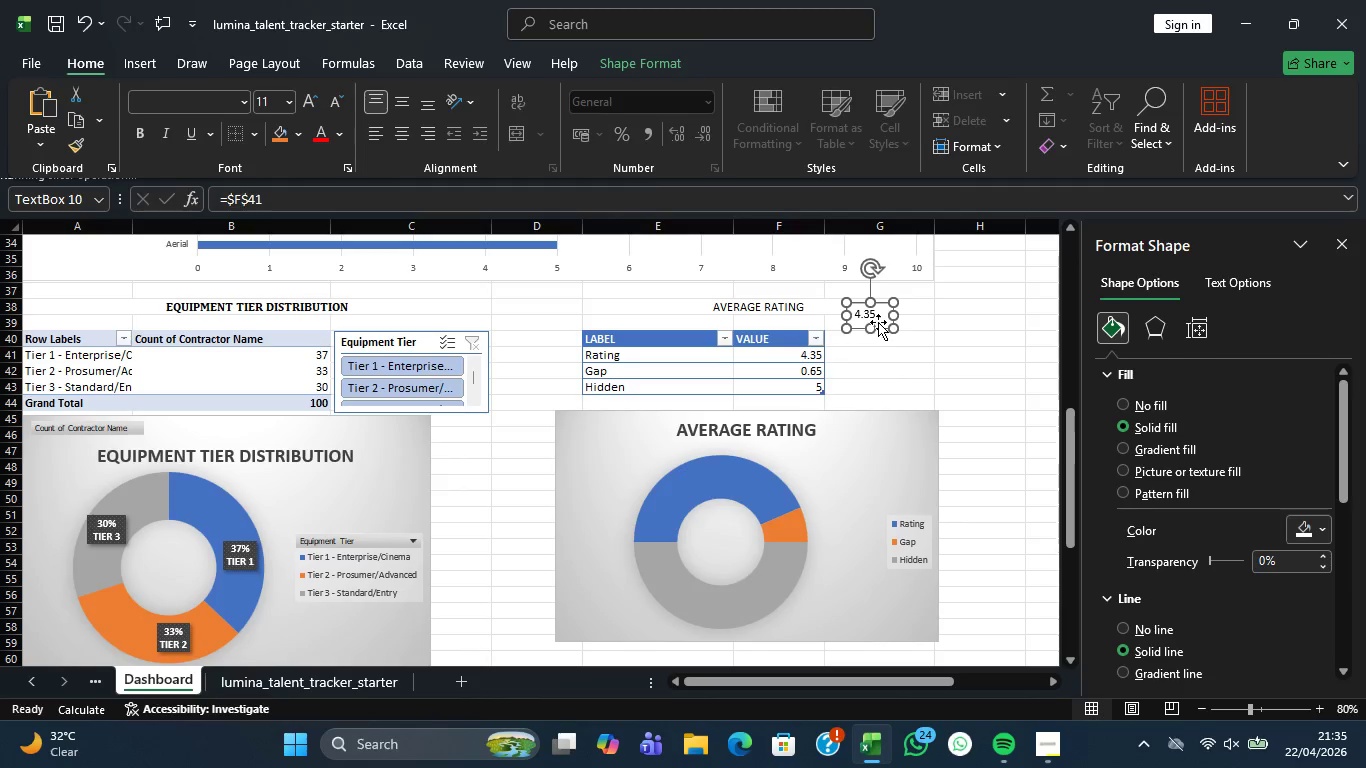 
left_click_drag(start_coordinate=[880, 322], to_coordinate=[726, 551])
 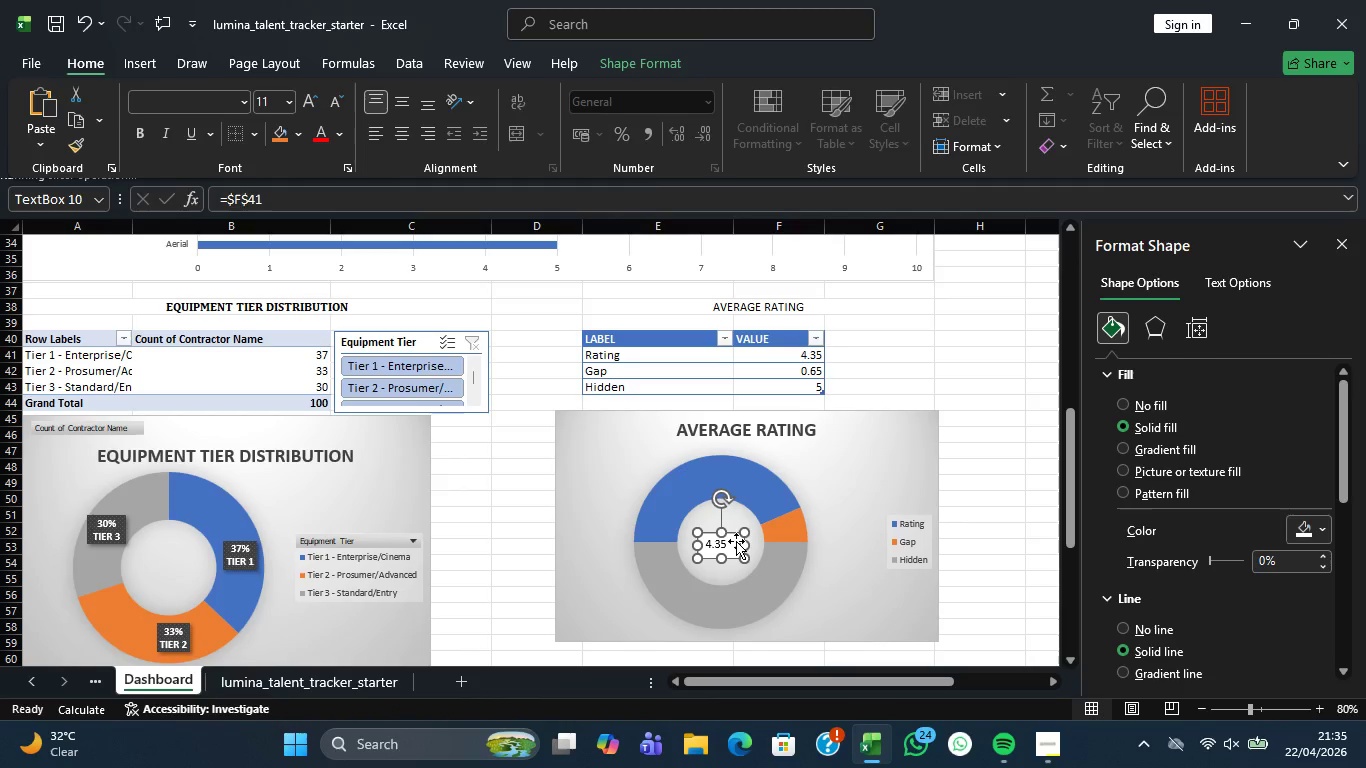 
left_click([736, 541])
 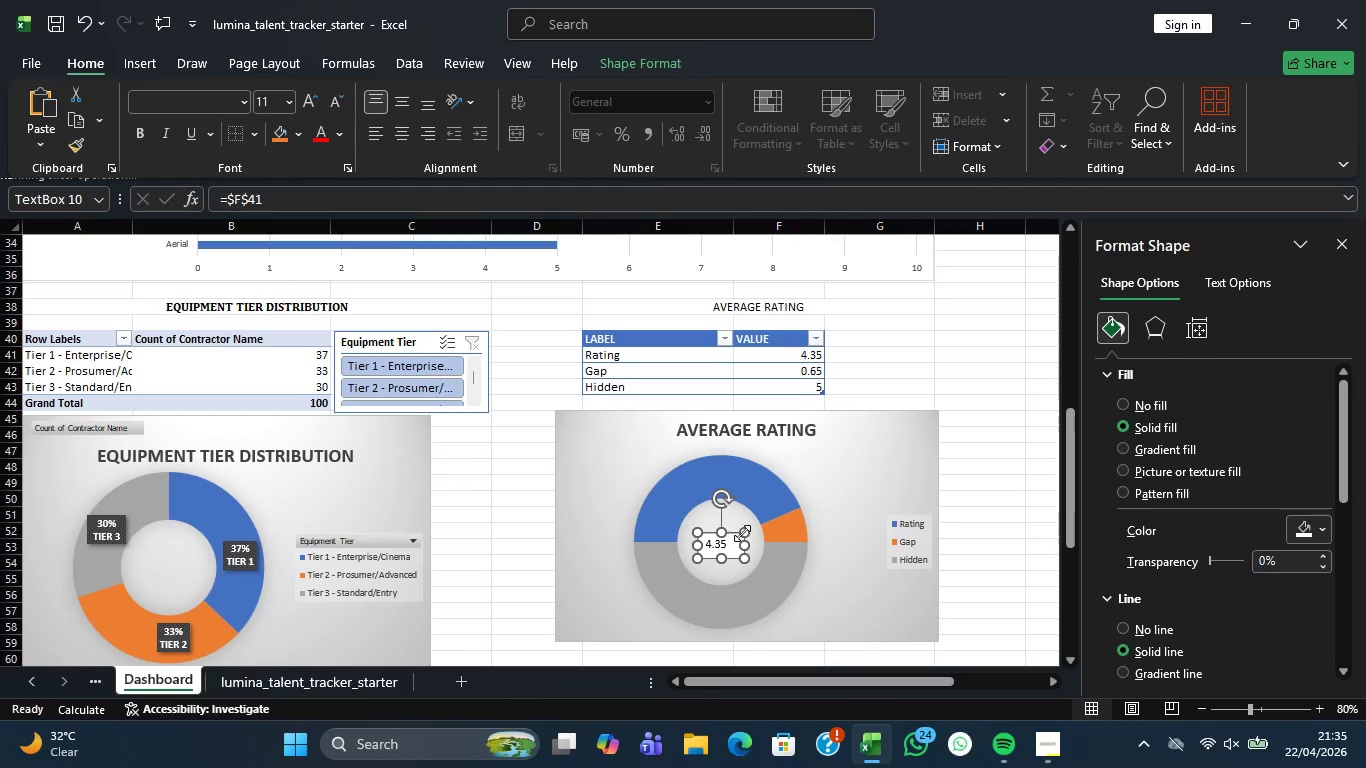 
left_click([742, 533])
 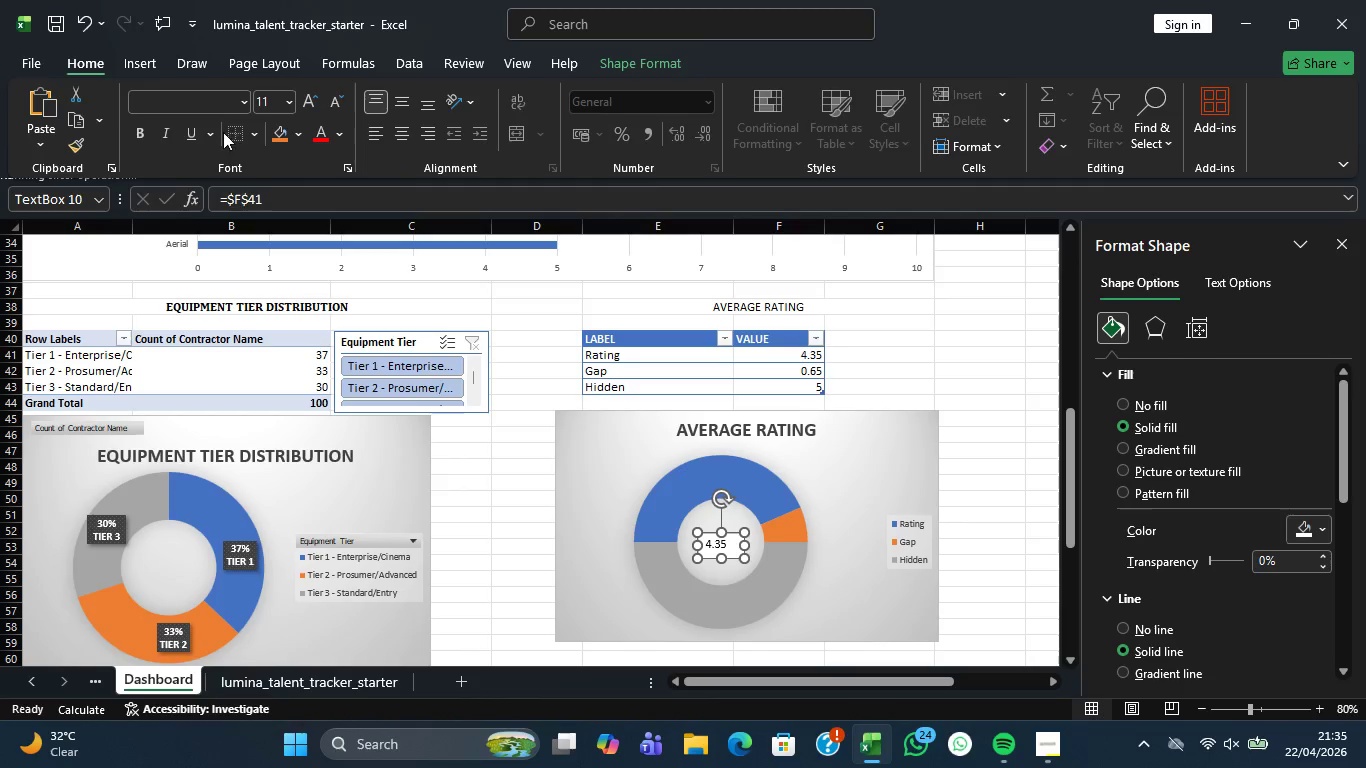 
left_click([240, 140])
 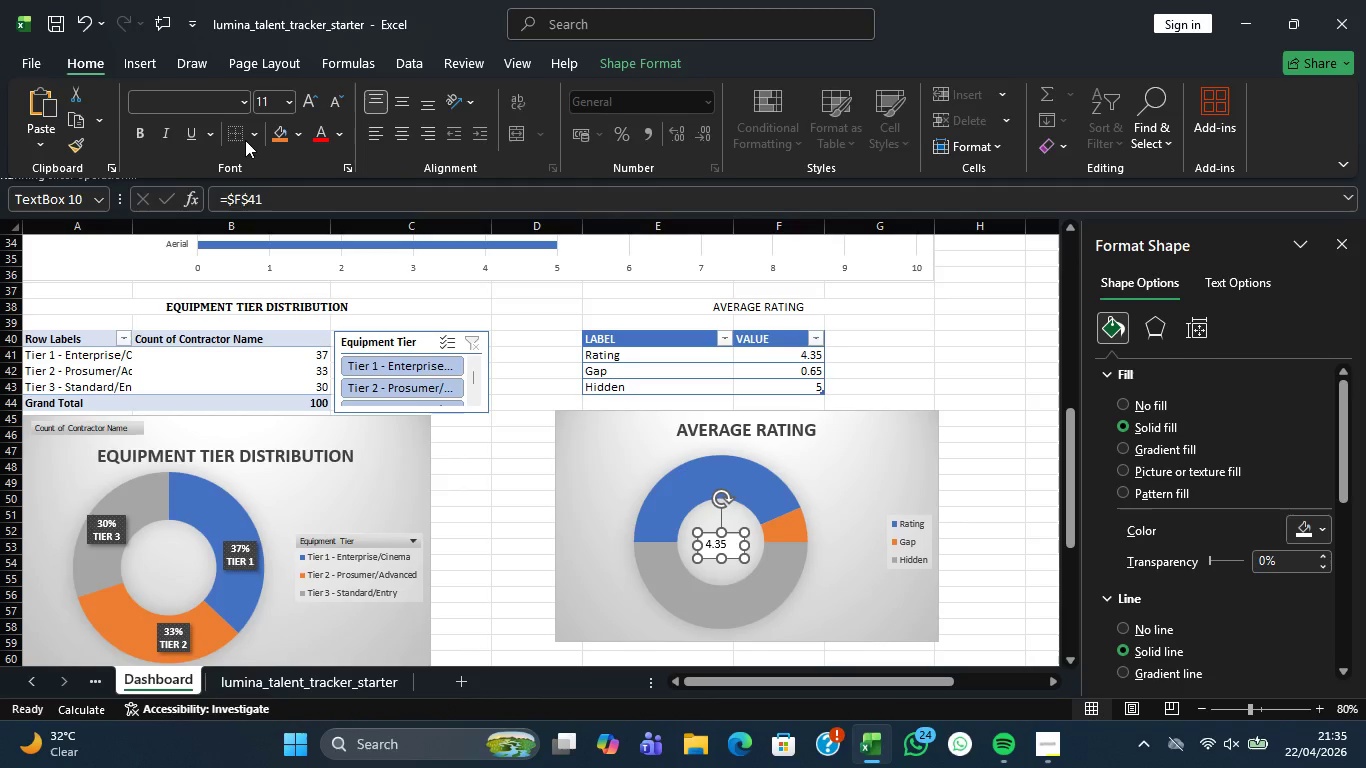 
left_click([245, 140])
 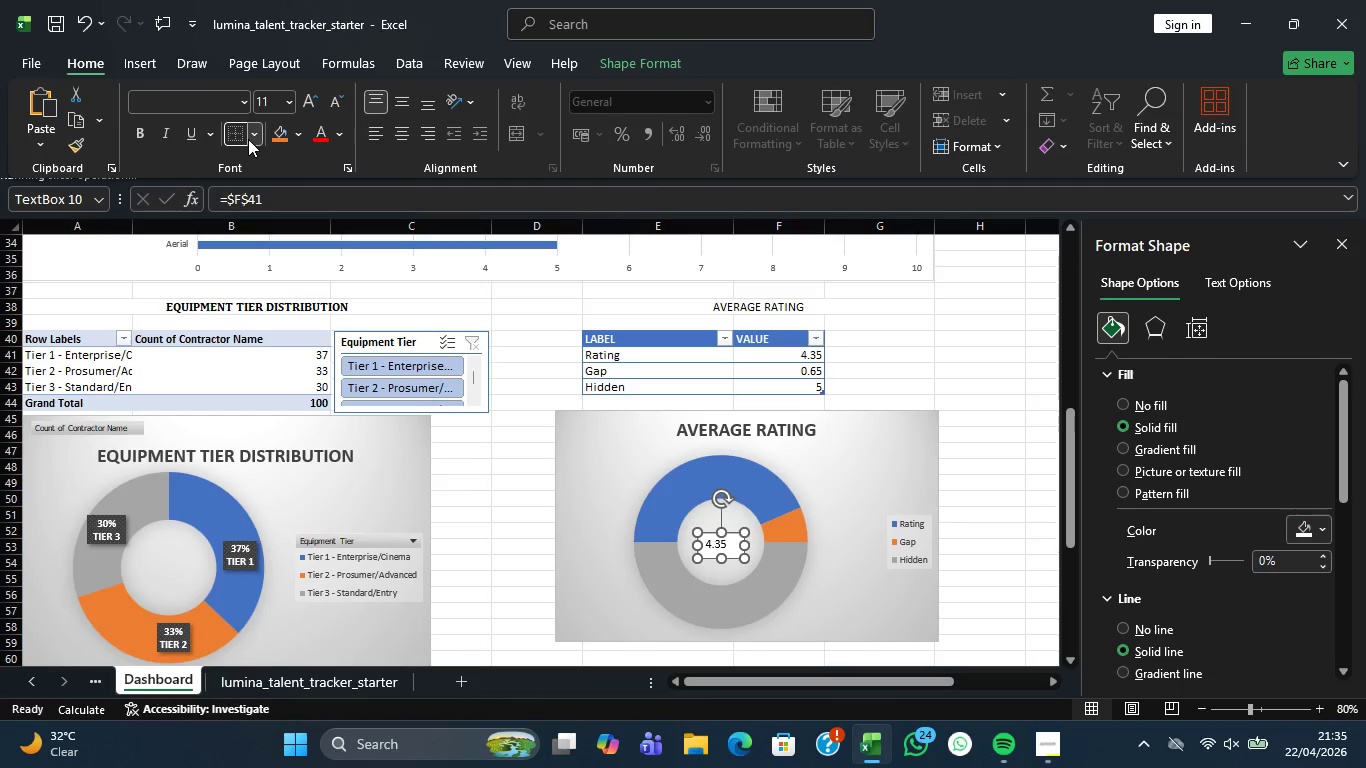 
left_click([248, 139])
 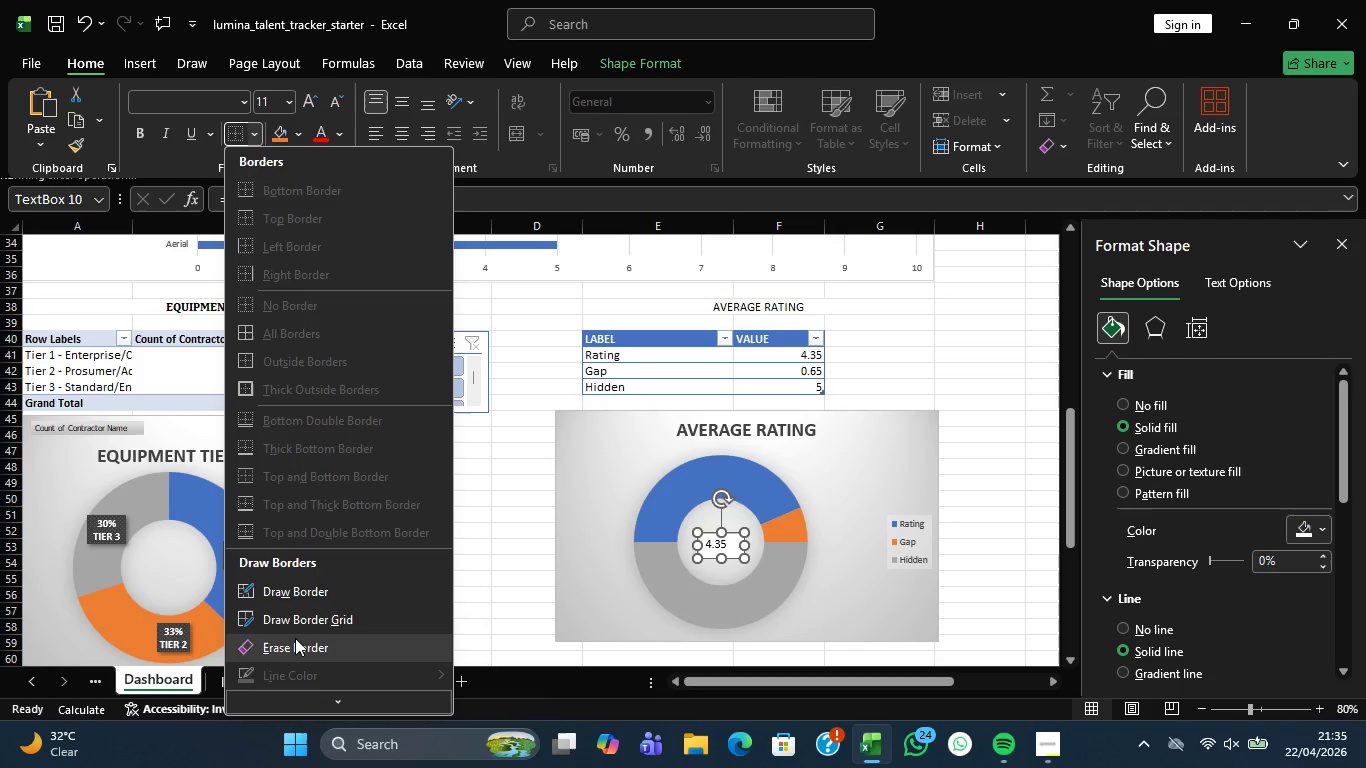 
left_click([295, 638])
 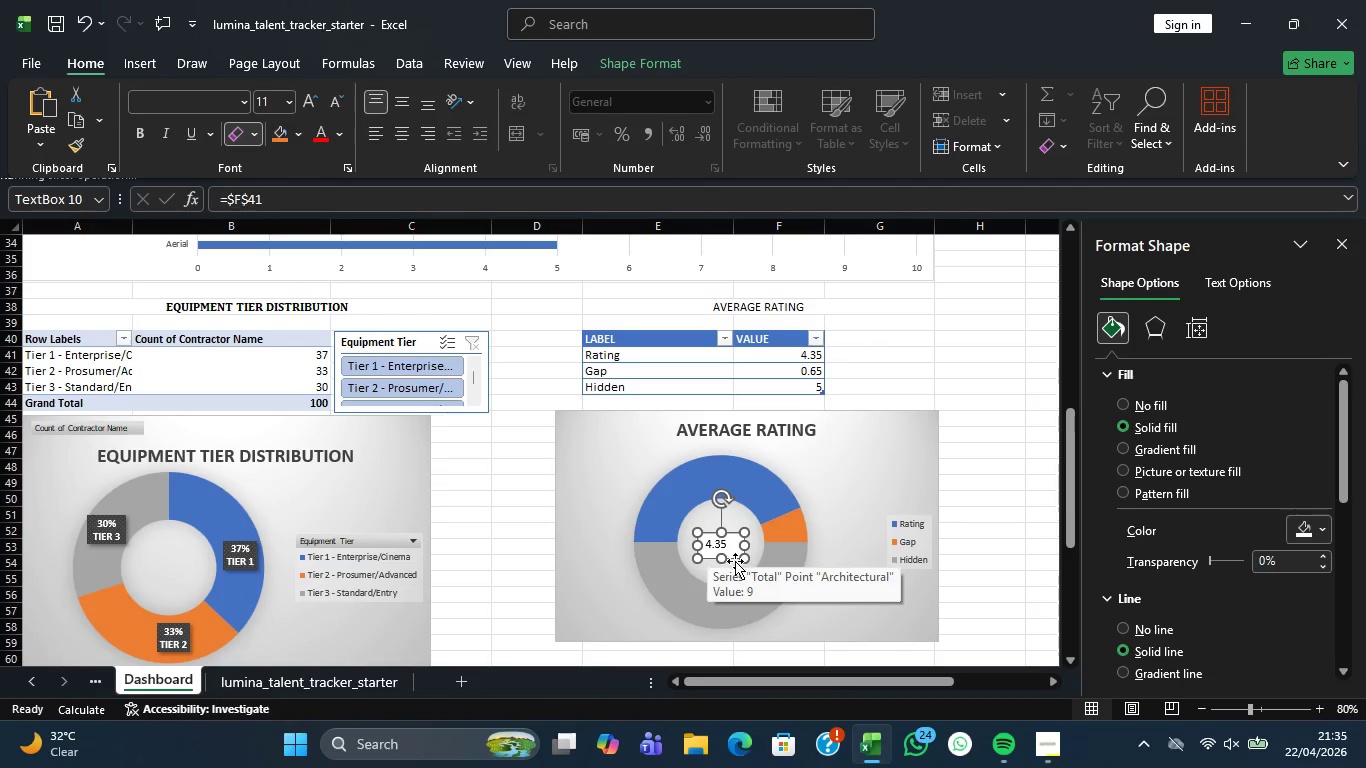 
left_click([739, 557])
 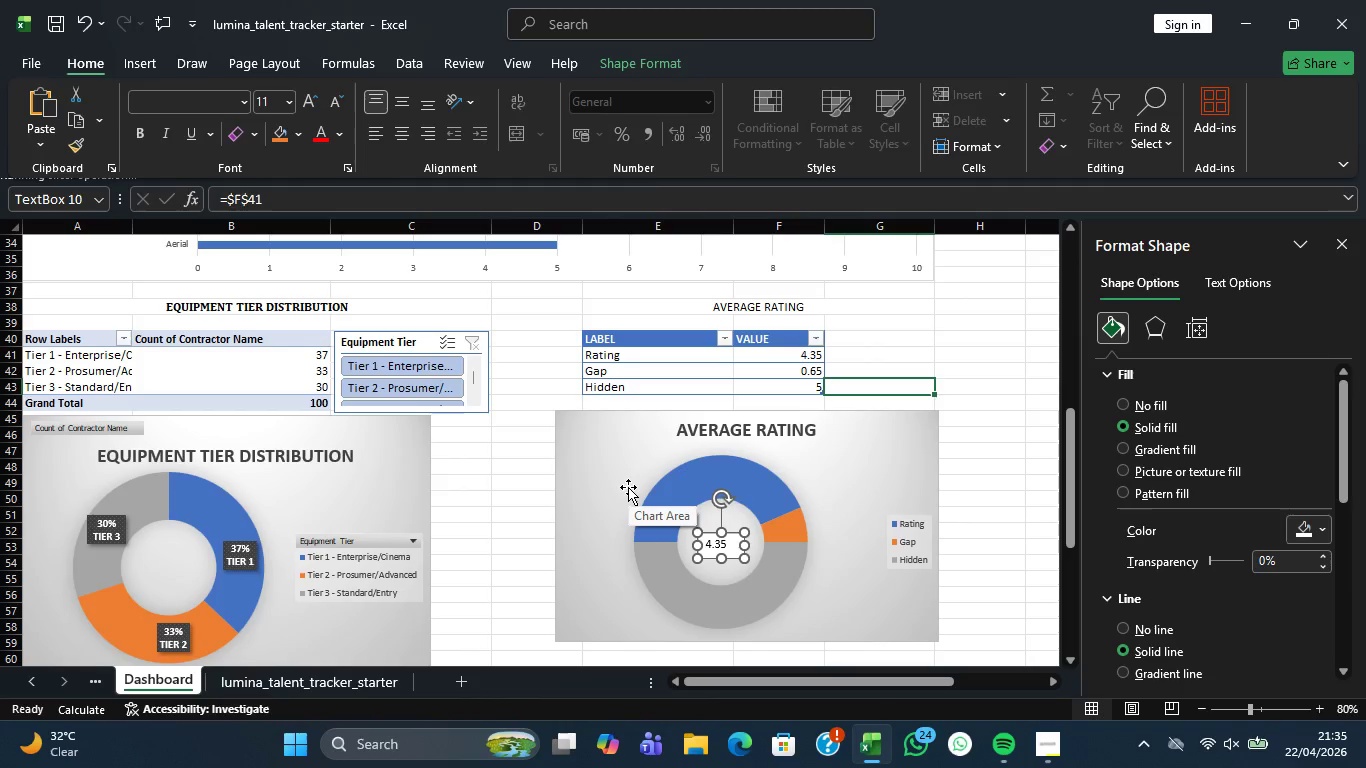 
wait(13.48)
 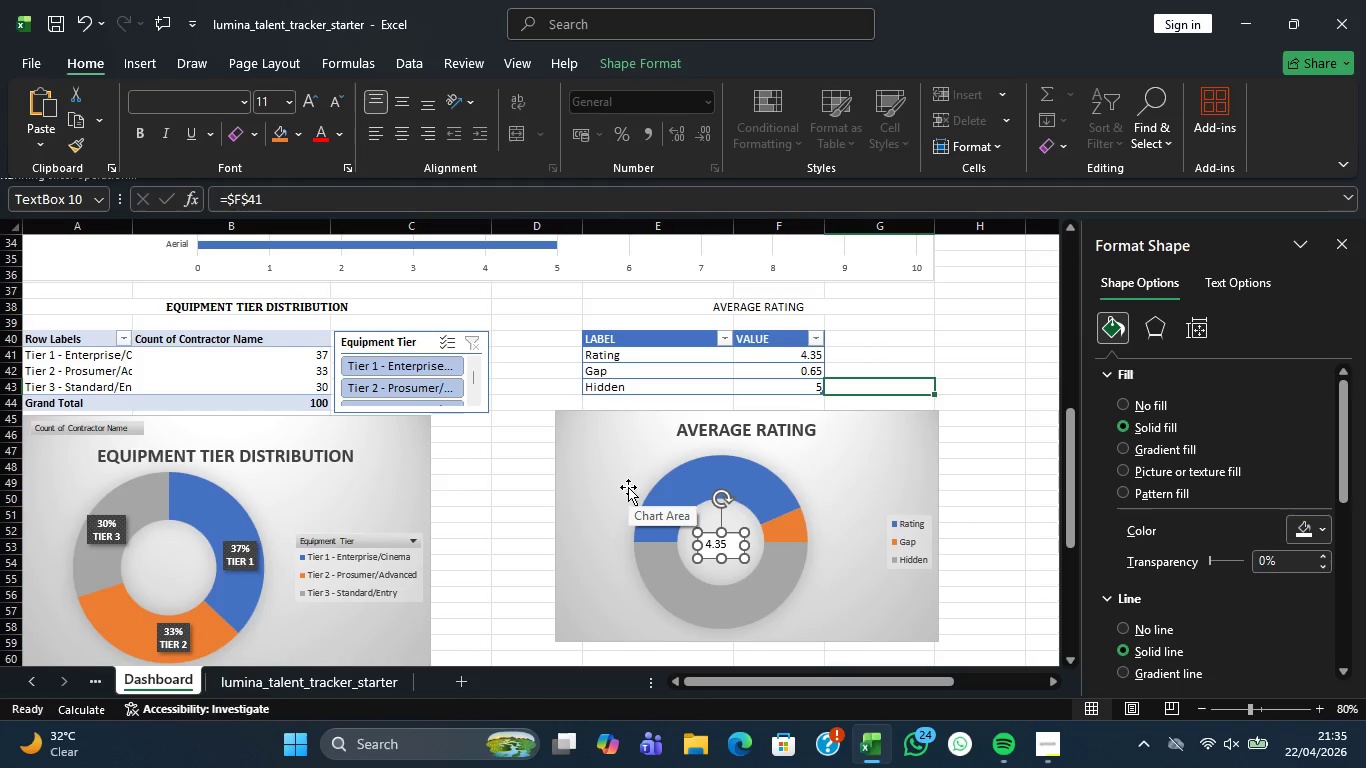 
left_click([829, 481])
 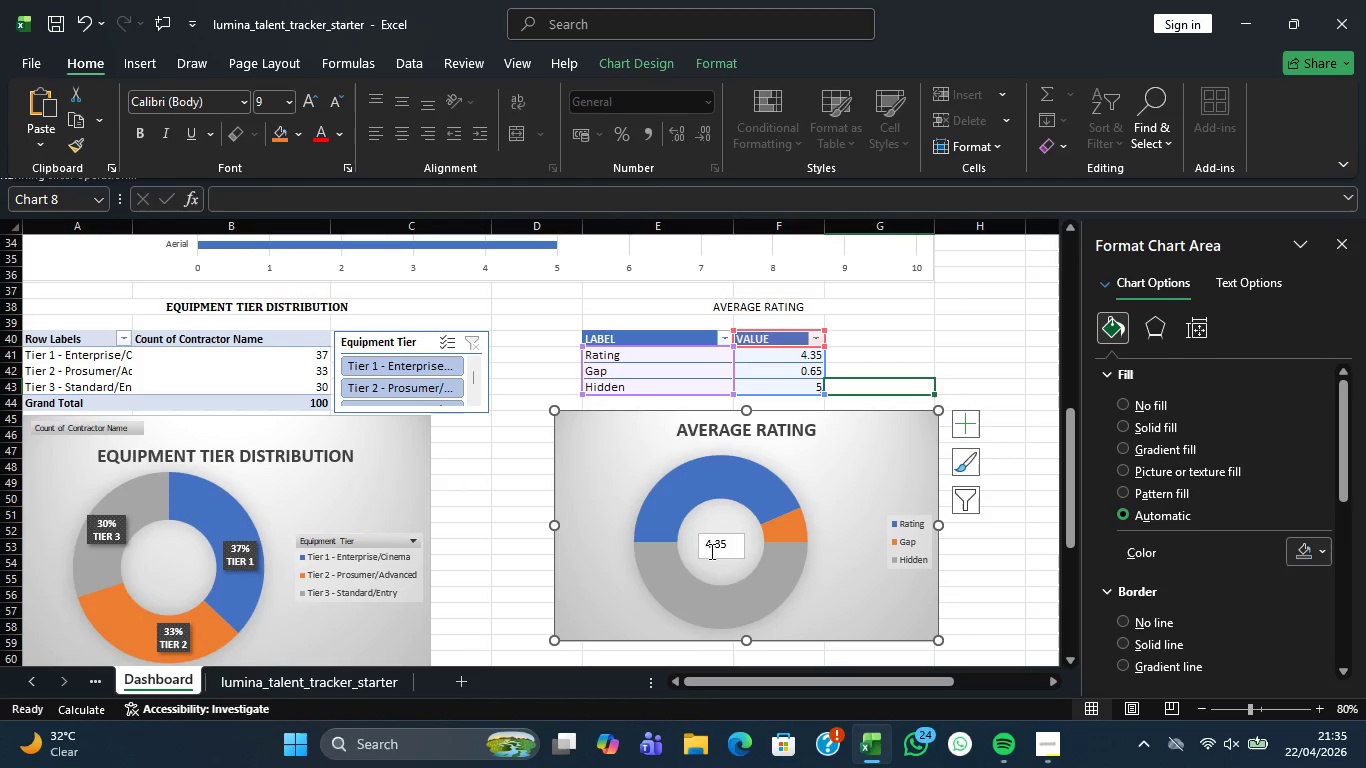 
right_click([718, 543])
 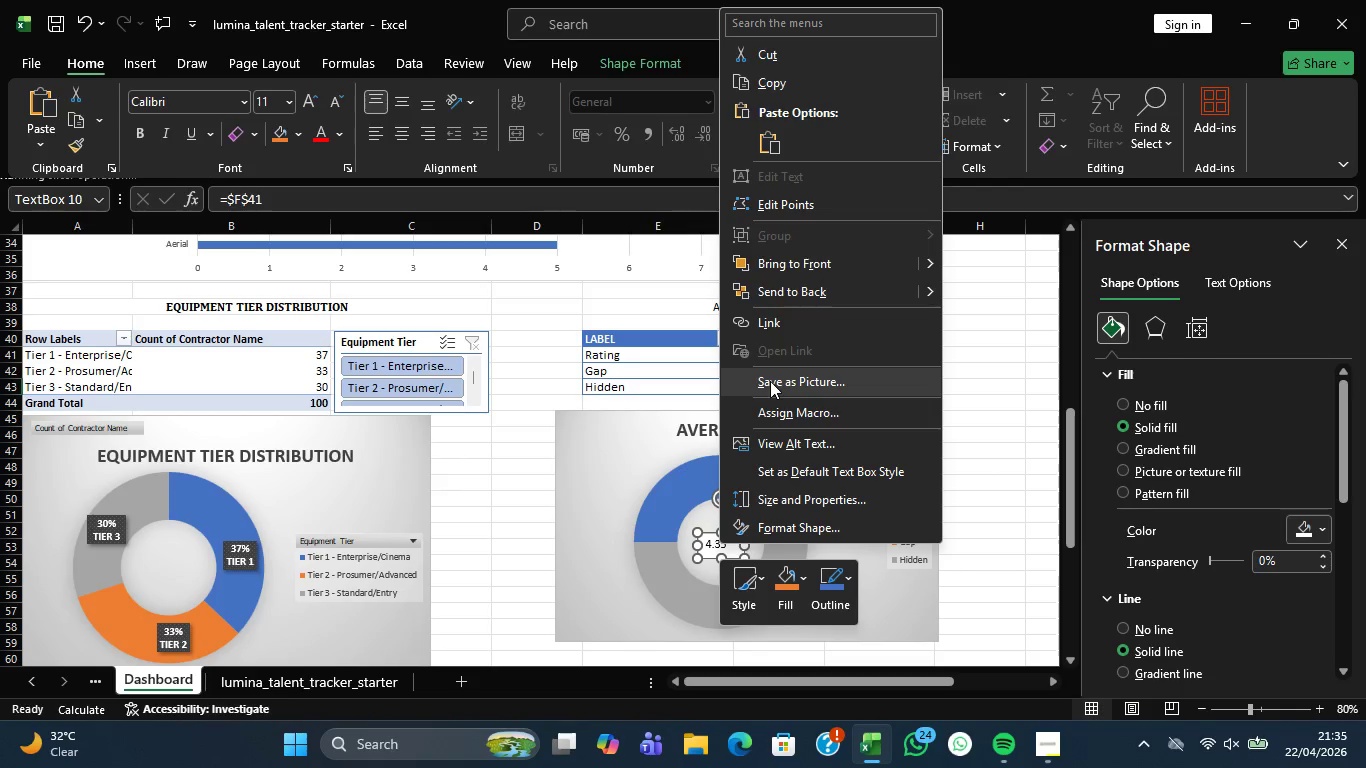 
wait(5.33)
 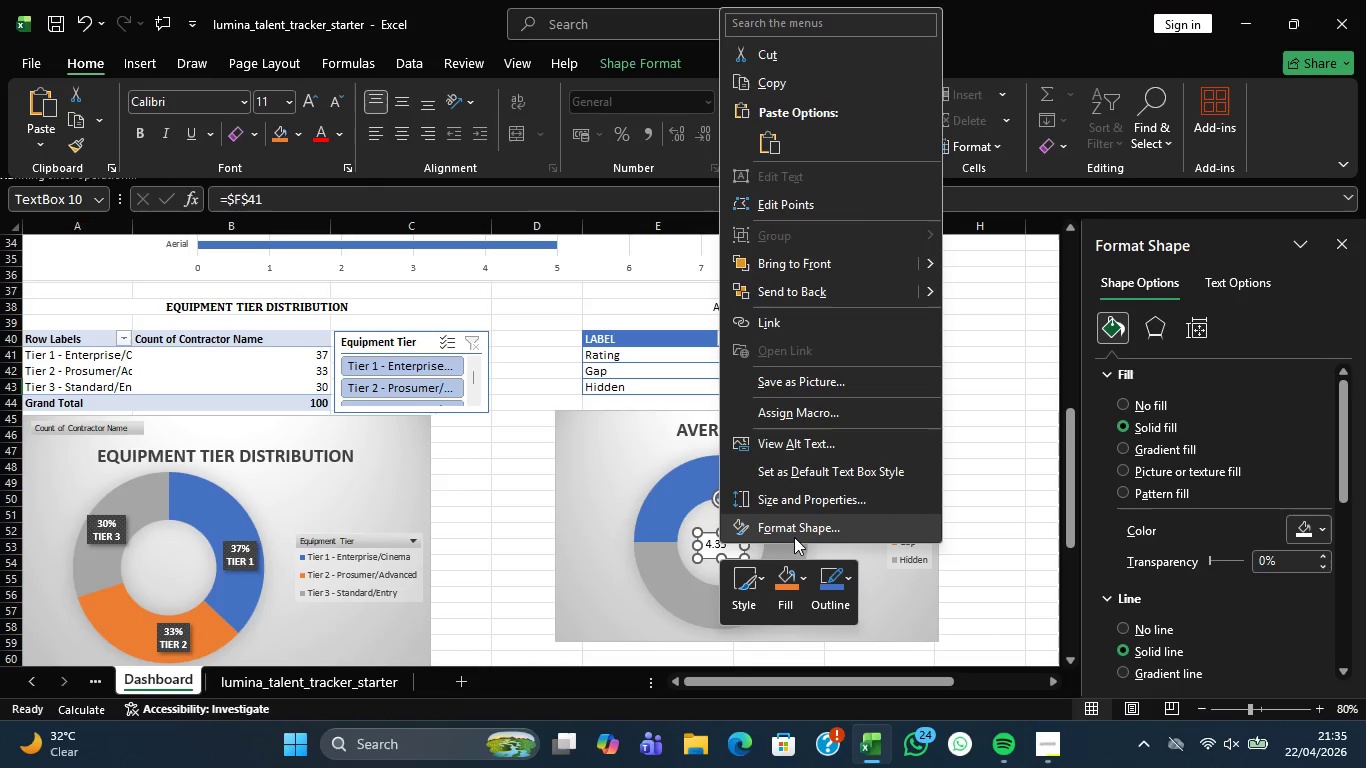 
left_click([798, 528])
 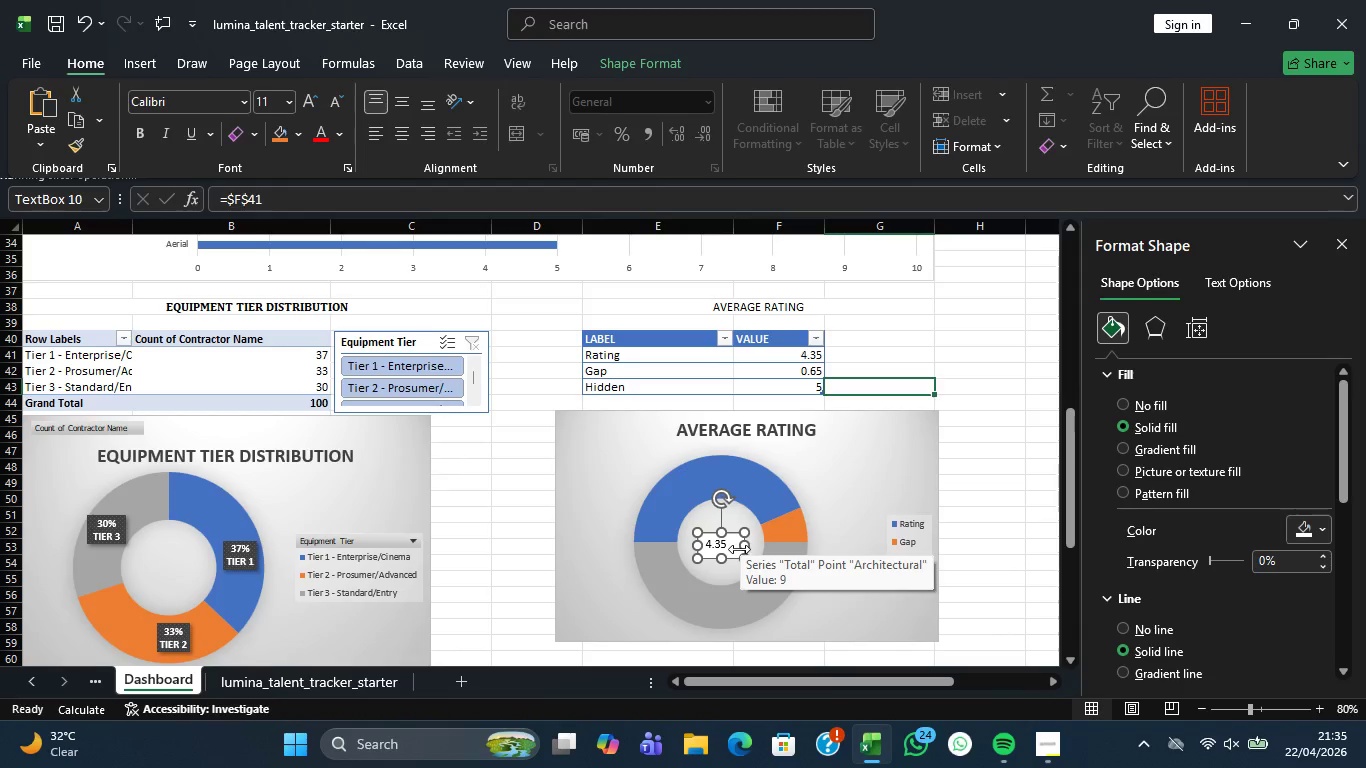 
wait(7.41)
 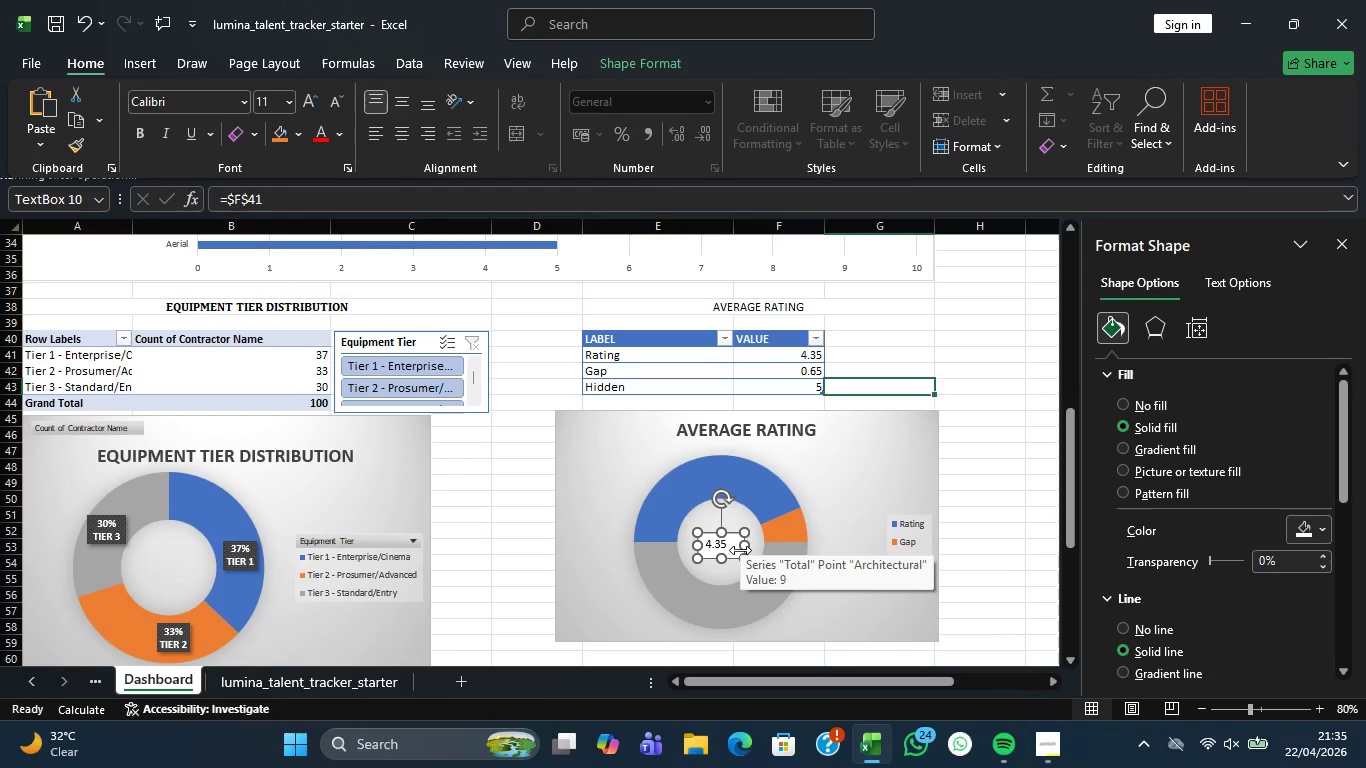 
right_click([741, 541])
 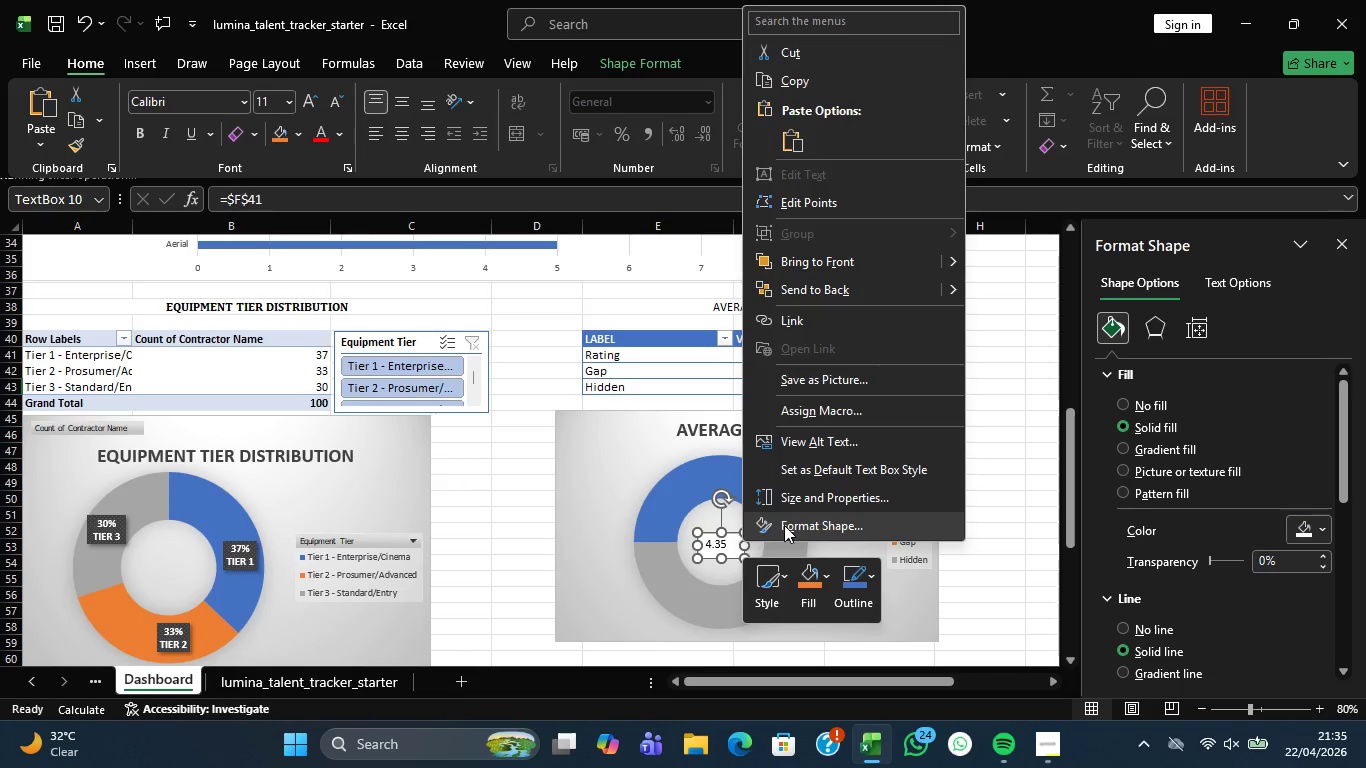 
left_click([784, 525])
 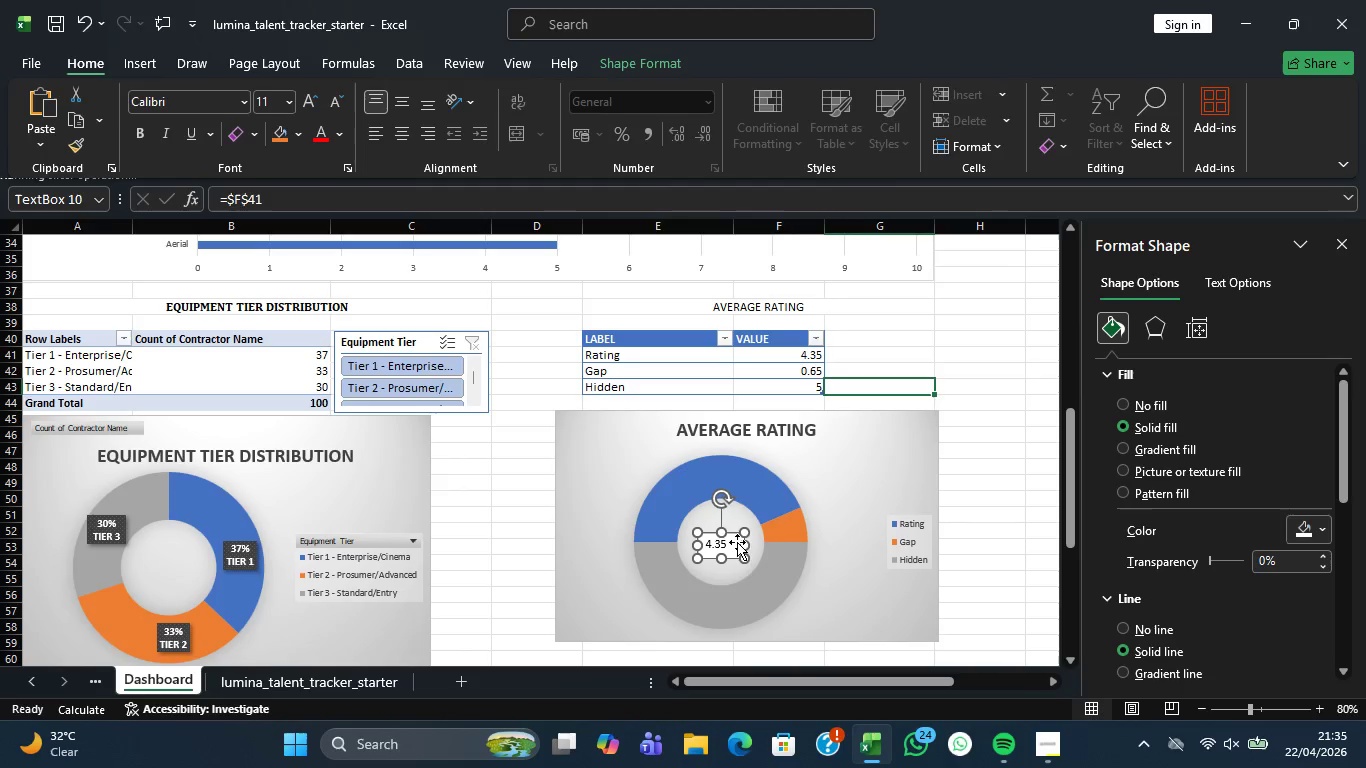 
left_click([737, 549])
 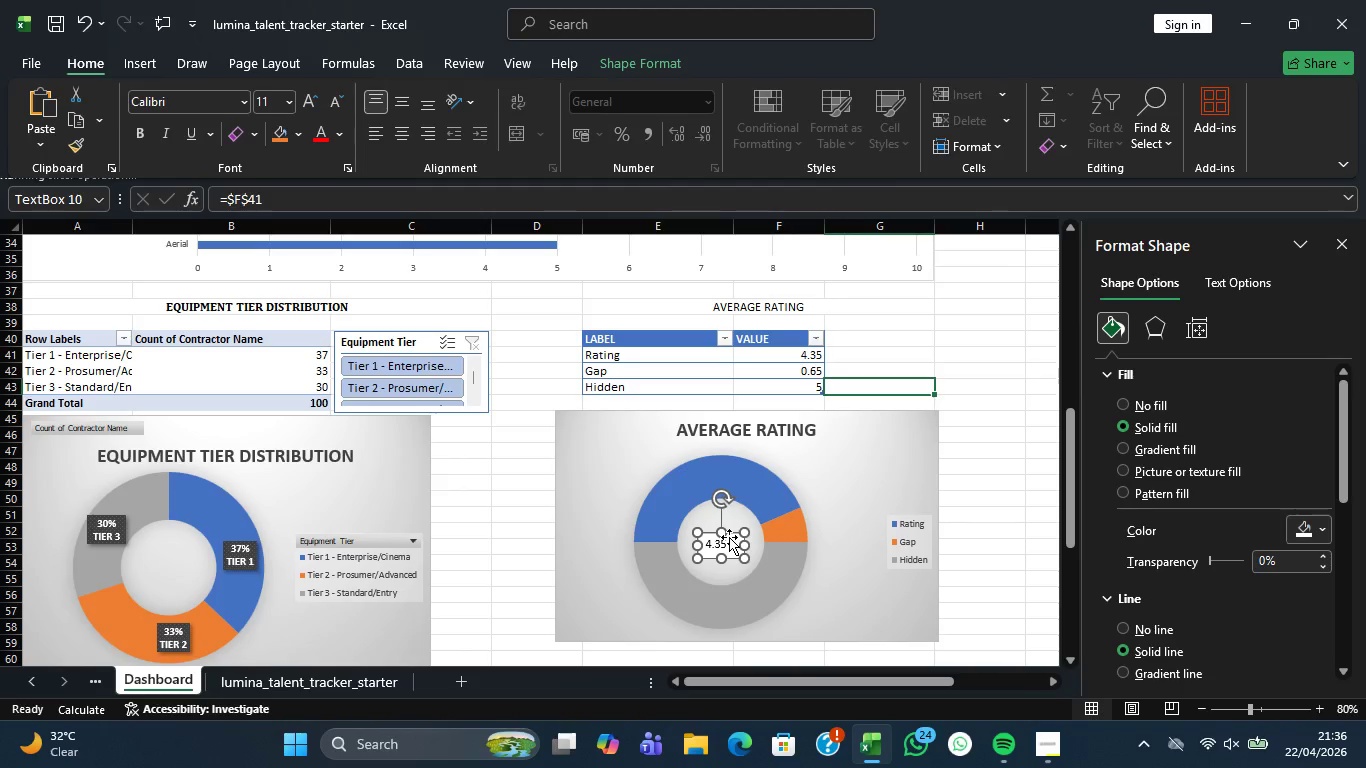 
wait(7.95)
 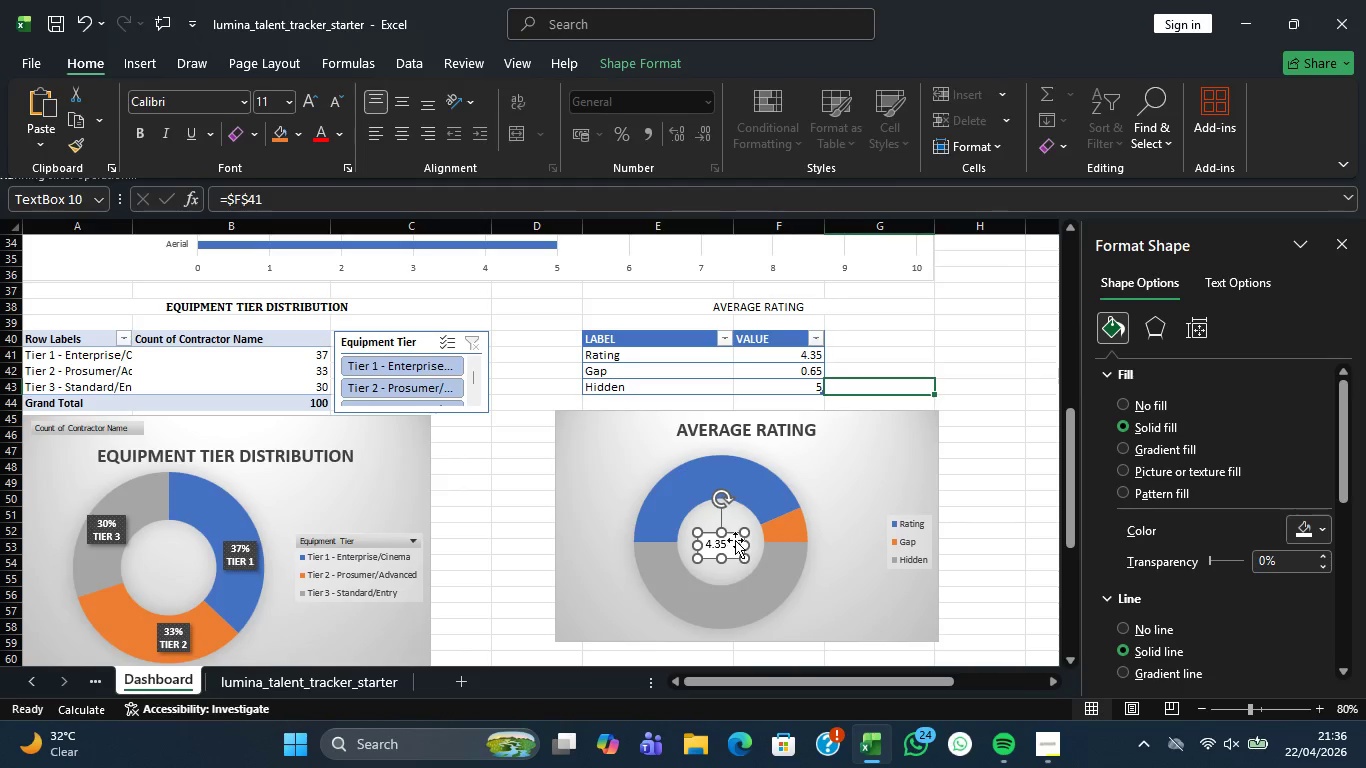 
right_click([729, 537])
 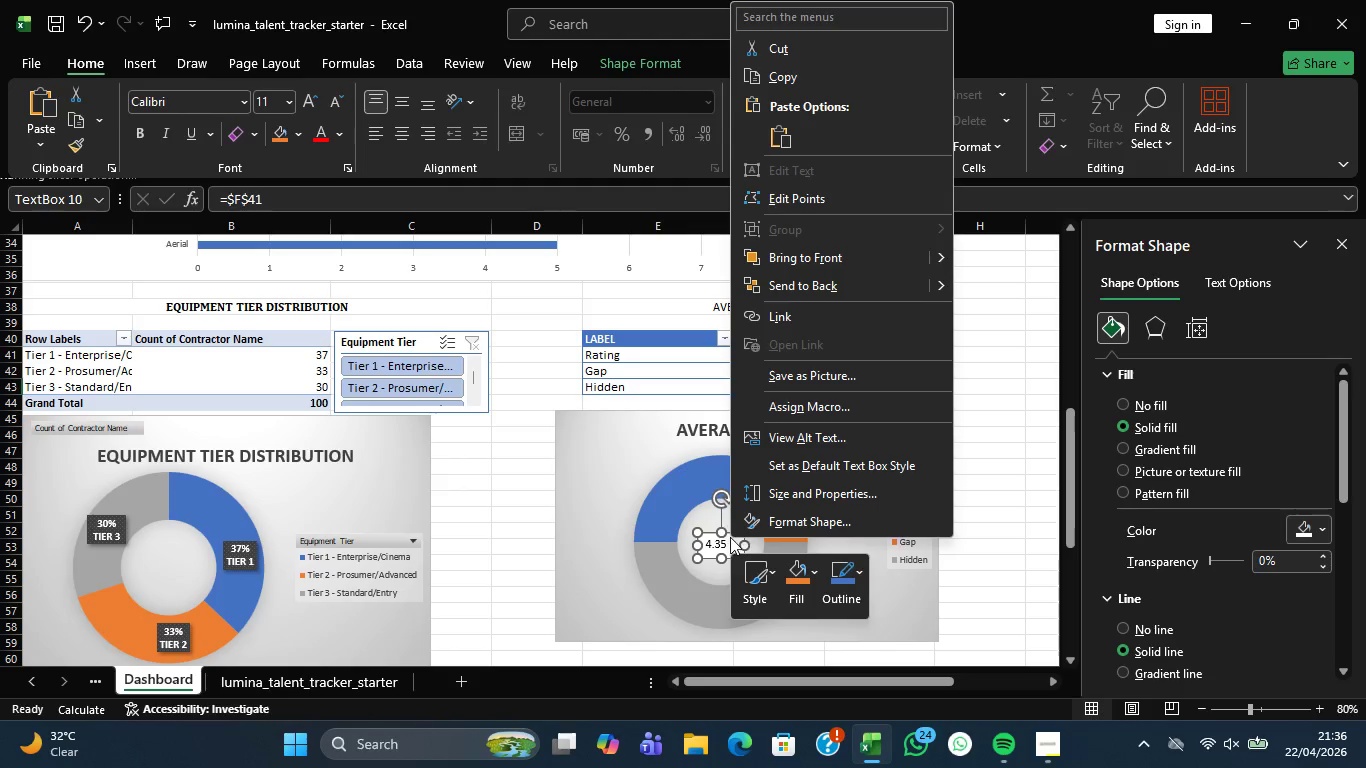 
left_click([927, 616])
 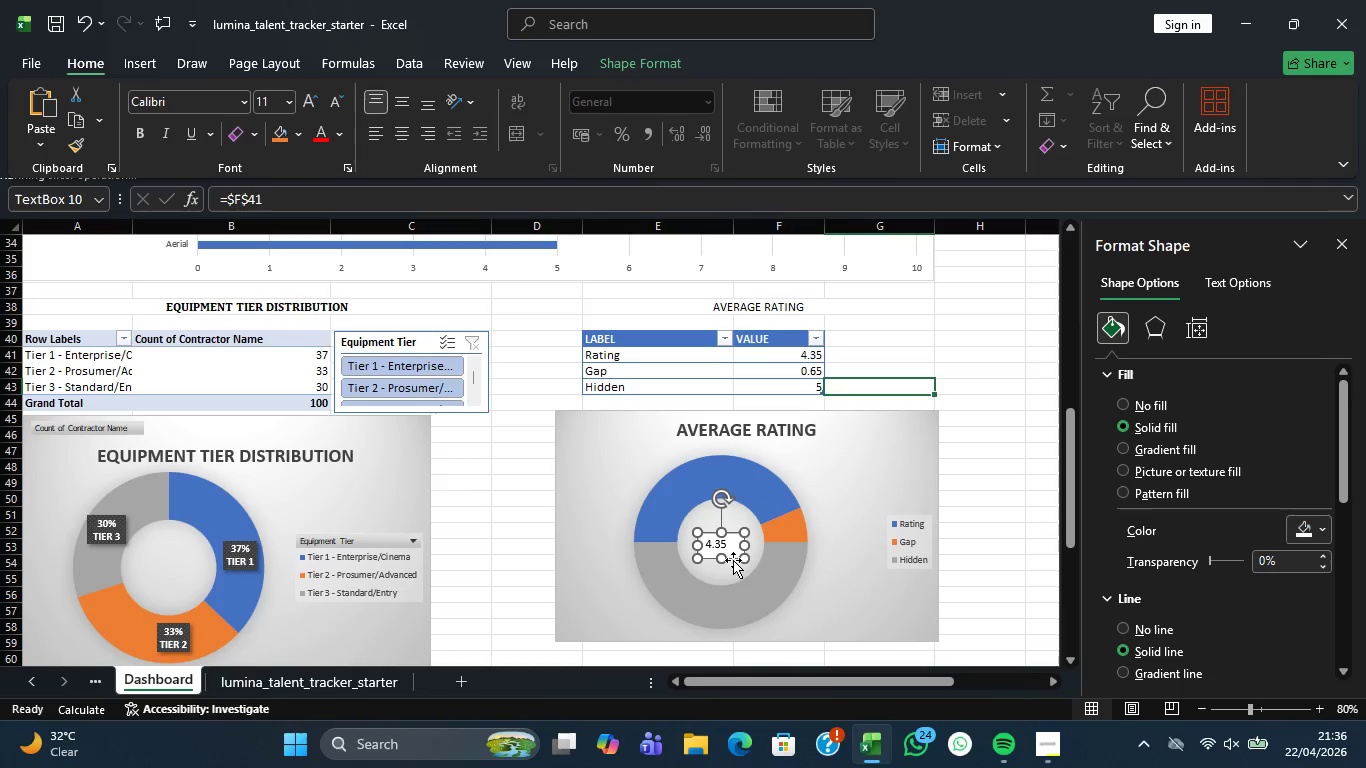 
left_click_drag(start_coordinate=[736, 553], to_coordinate=[902, 365])
 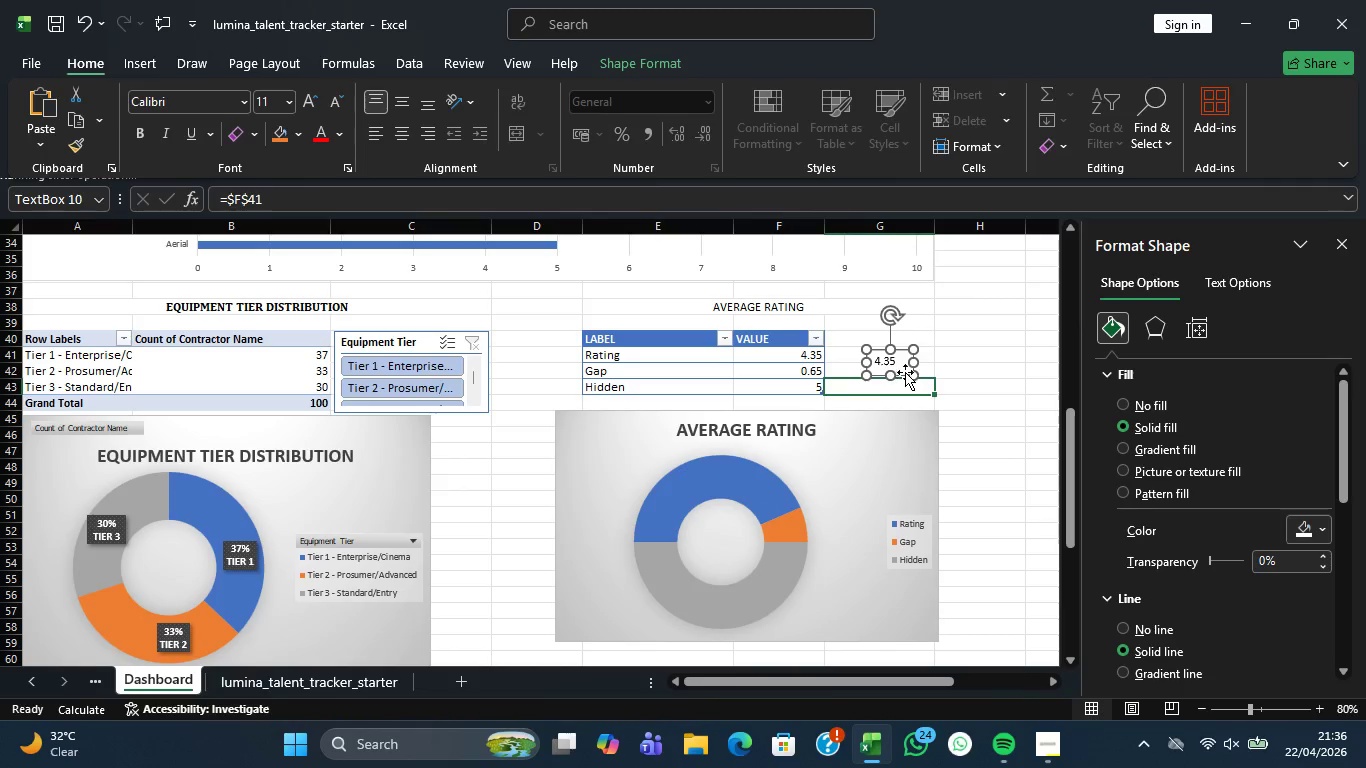 
right_click([905, 372])
 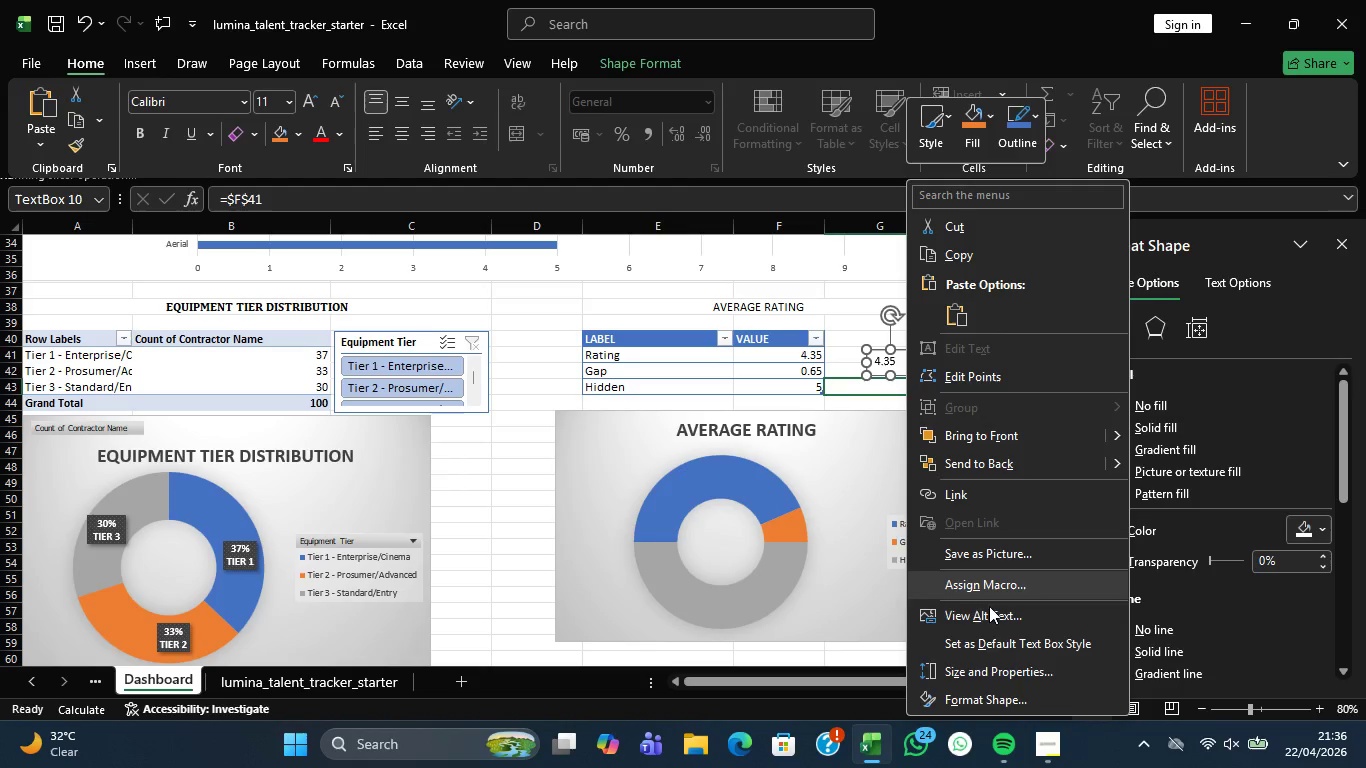 
scroll: coordinate [1013, 705], scroll_direction: down, amount: 1.0
 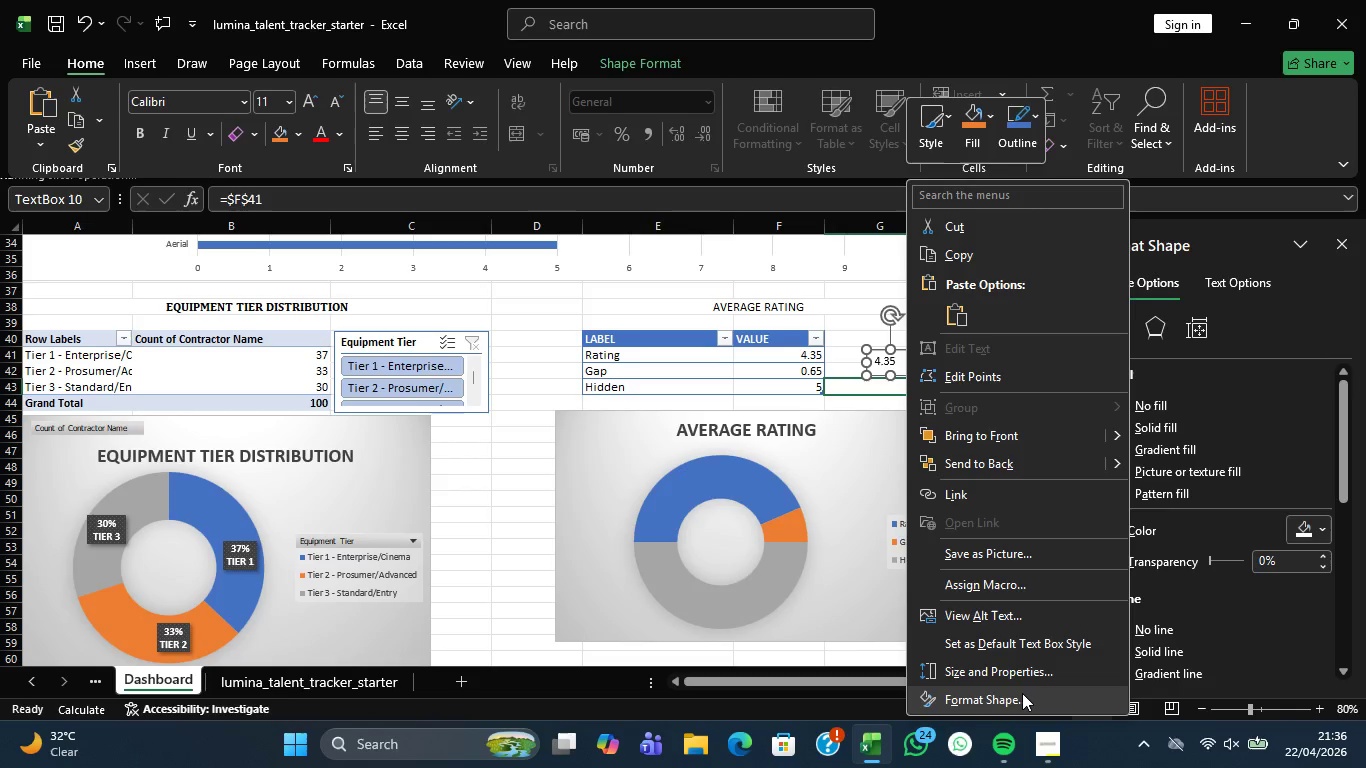 
left_click([1022, 693])
 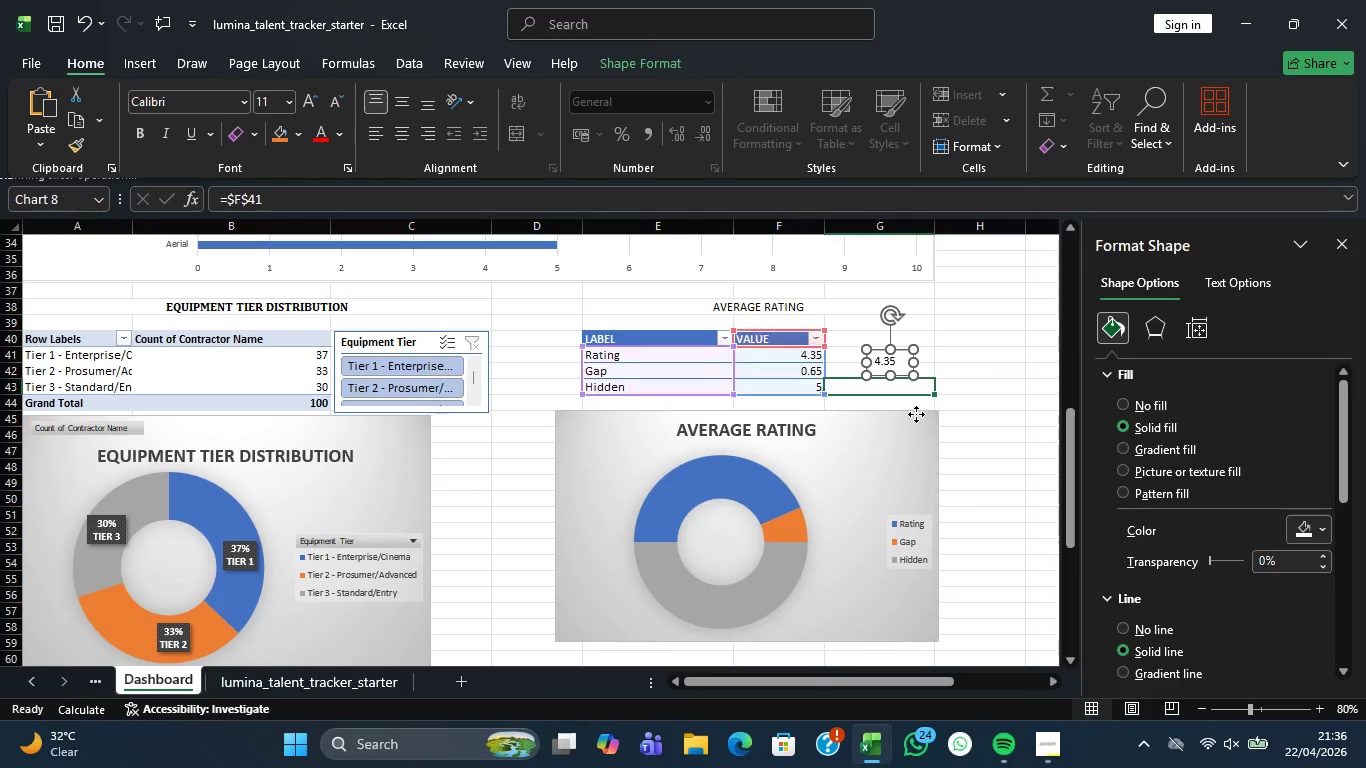 
left_click([946, 366])
 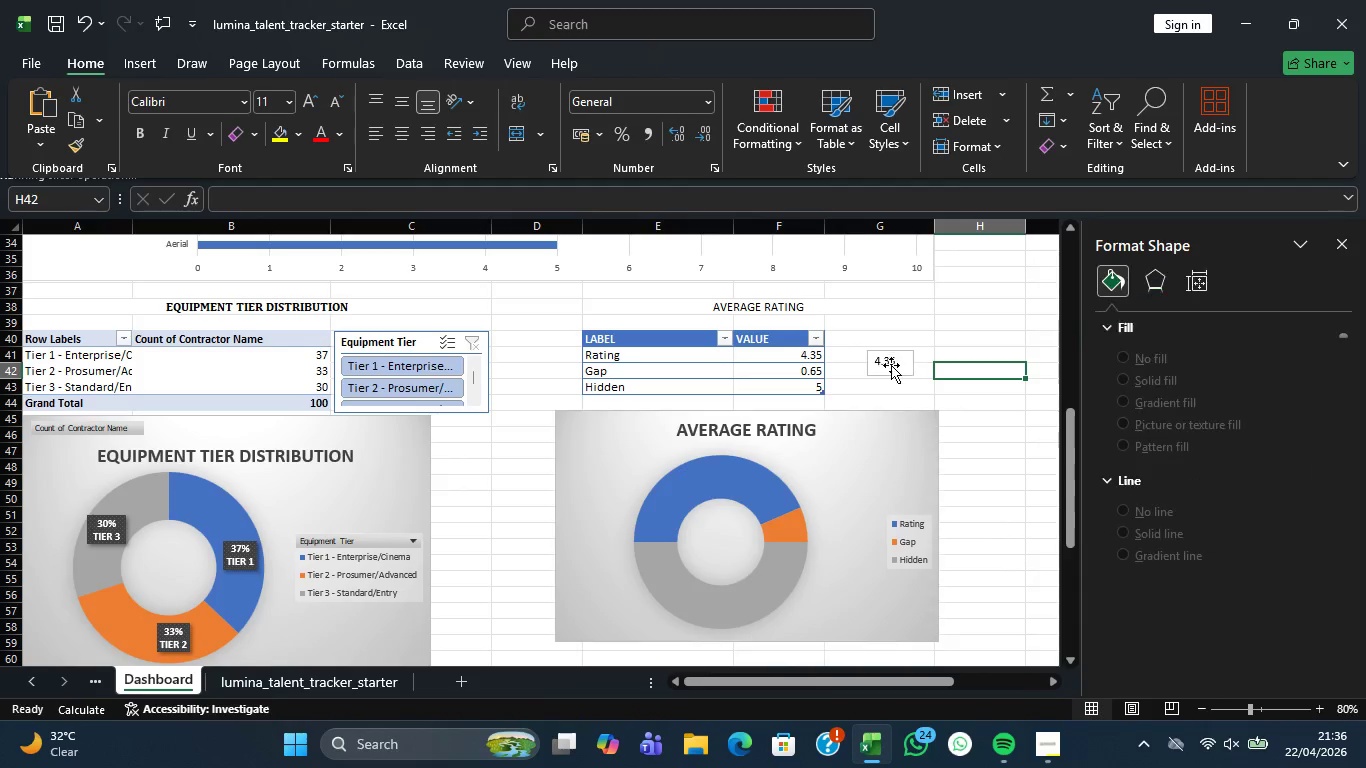 
left_click([891, 365])
 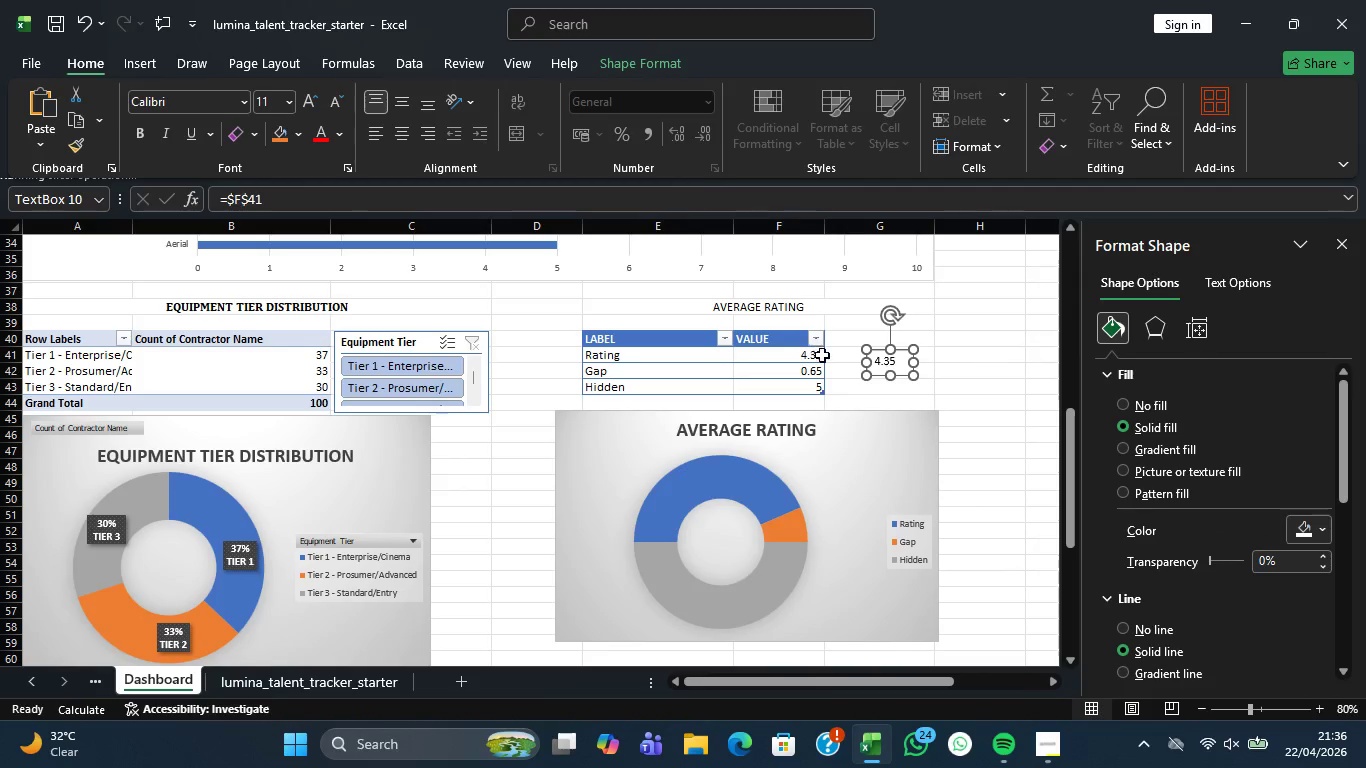 
left_click([822, 355])
 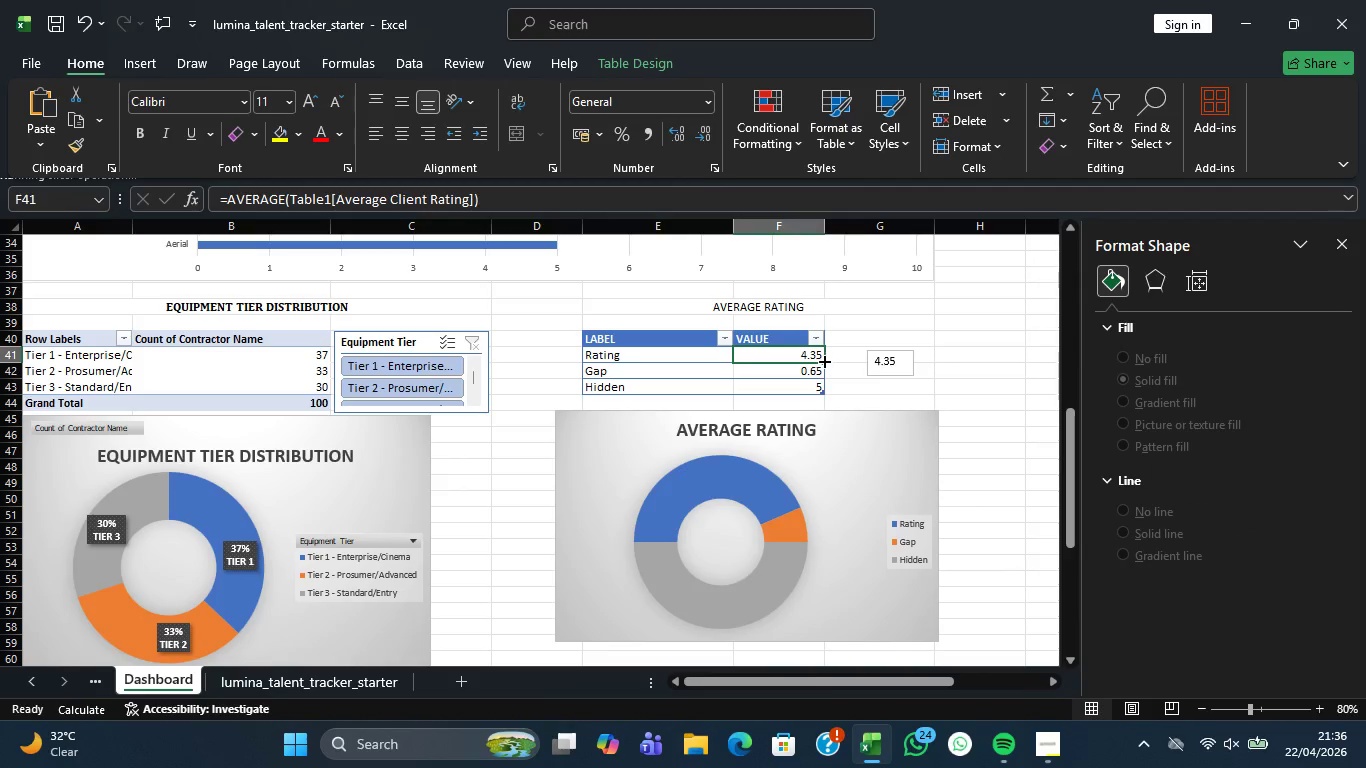 
left_click([814, 357])
 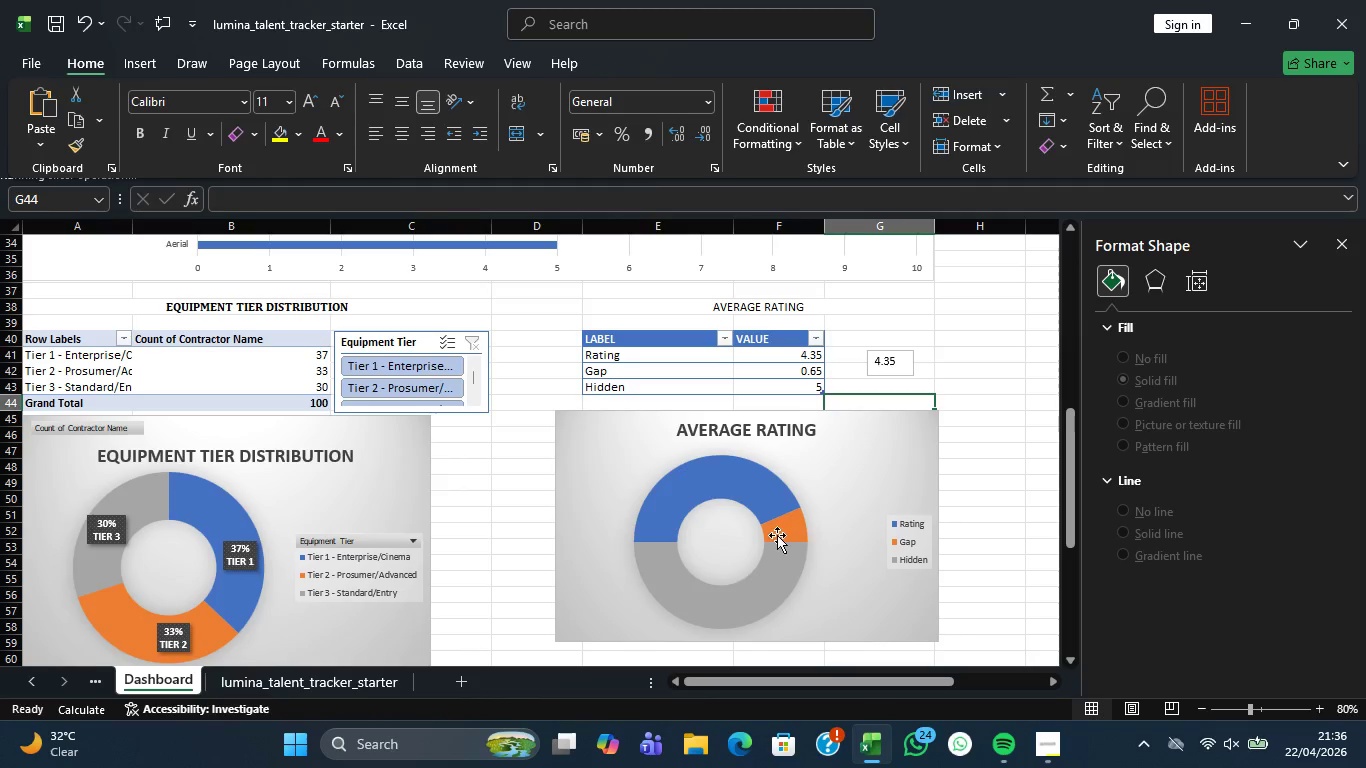 
wait(5.94)
 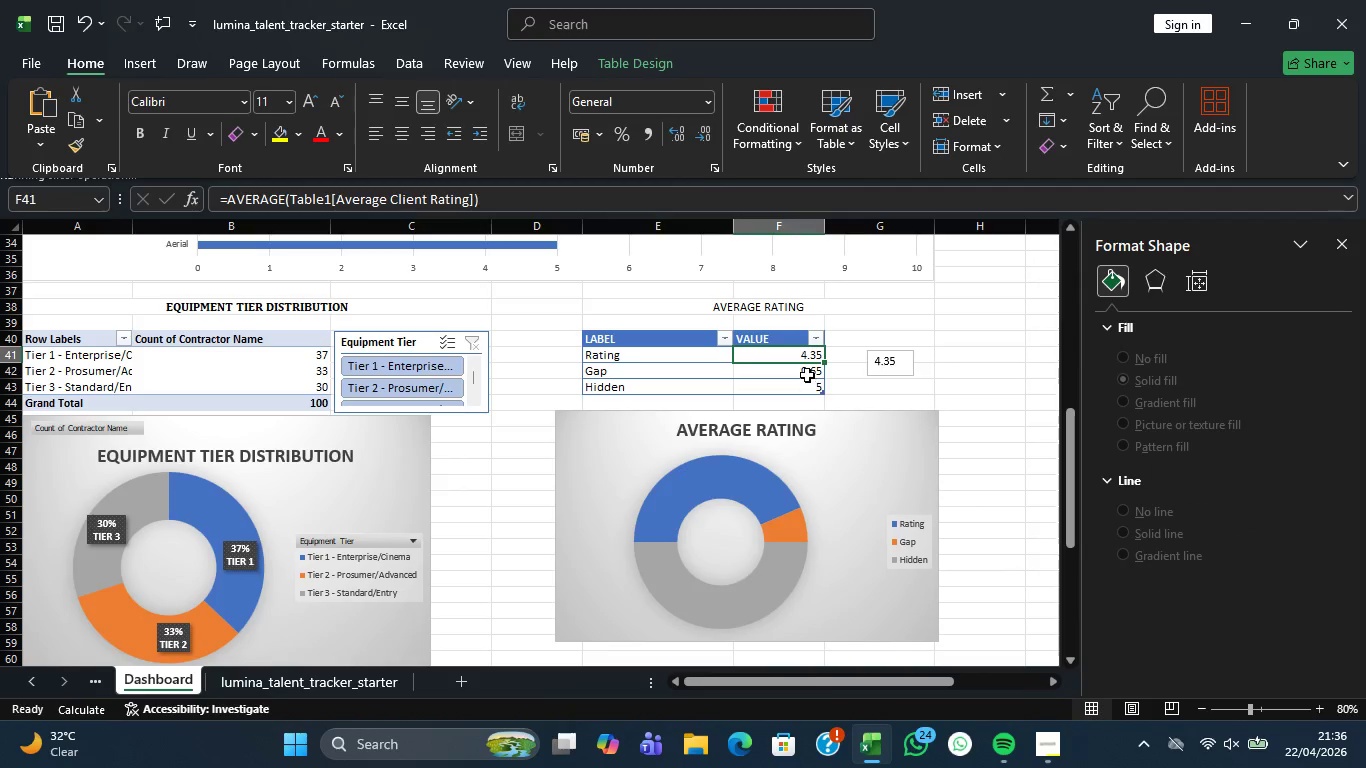 
left_click([793, 523])
 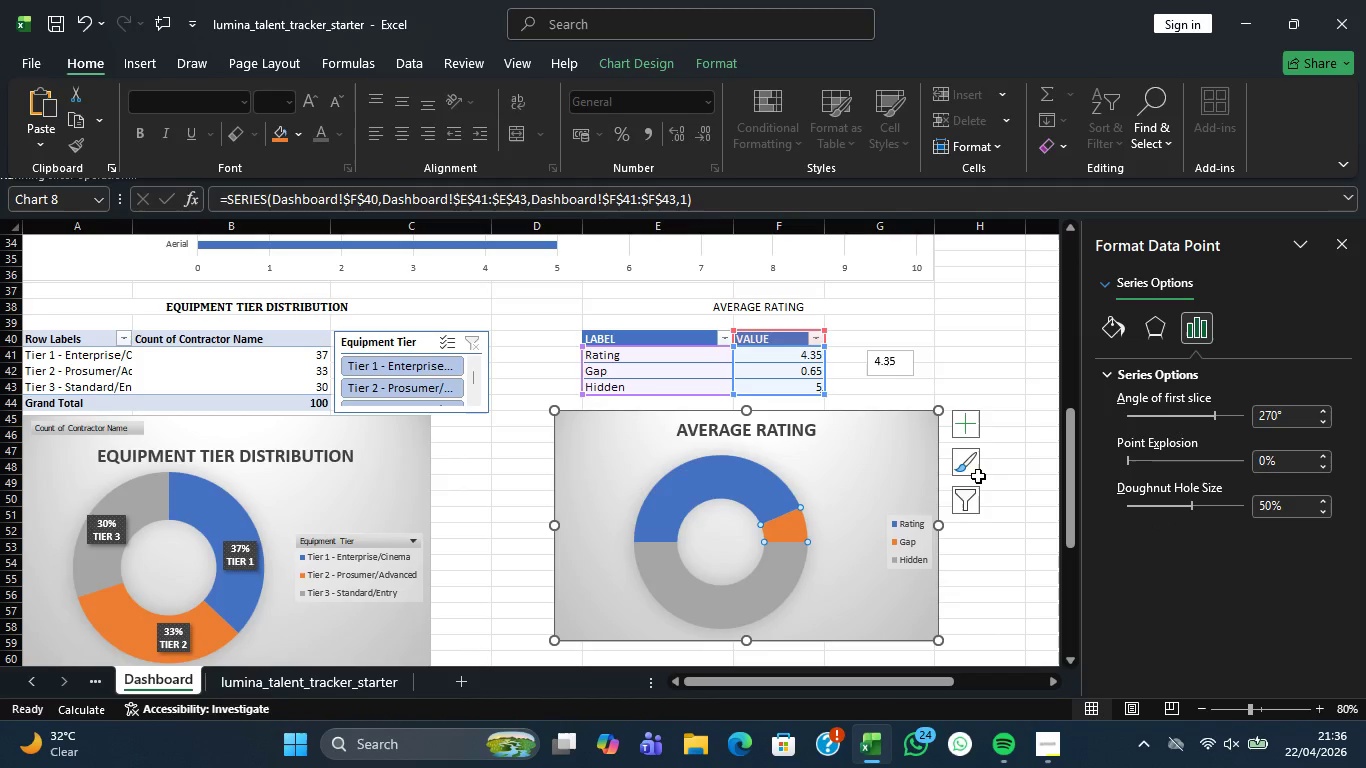 
left_click([978, 476])
 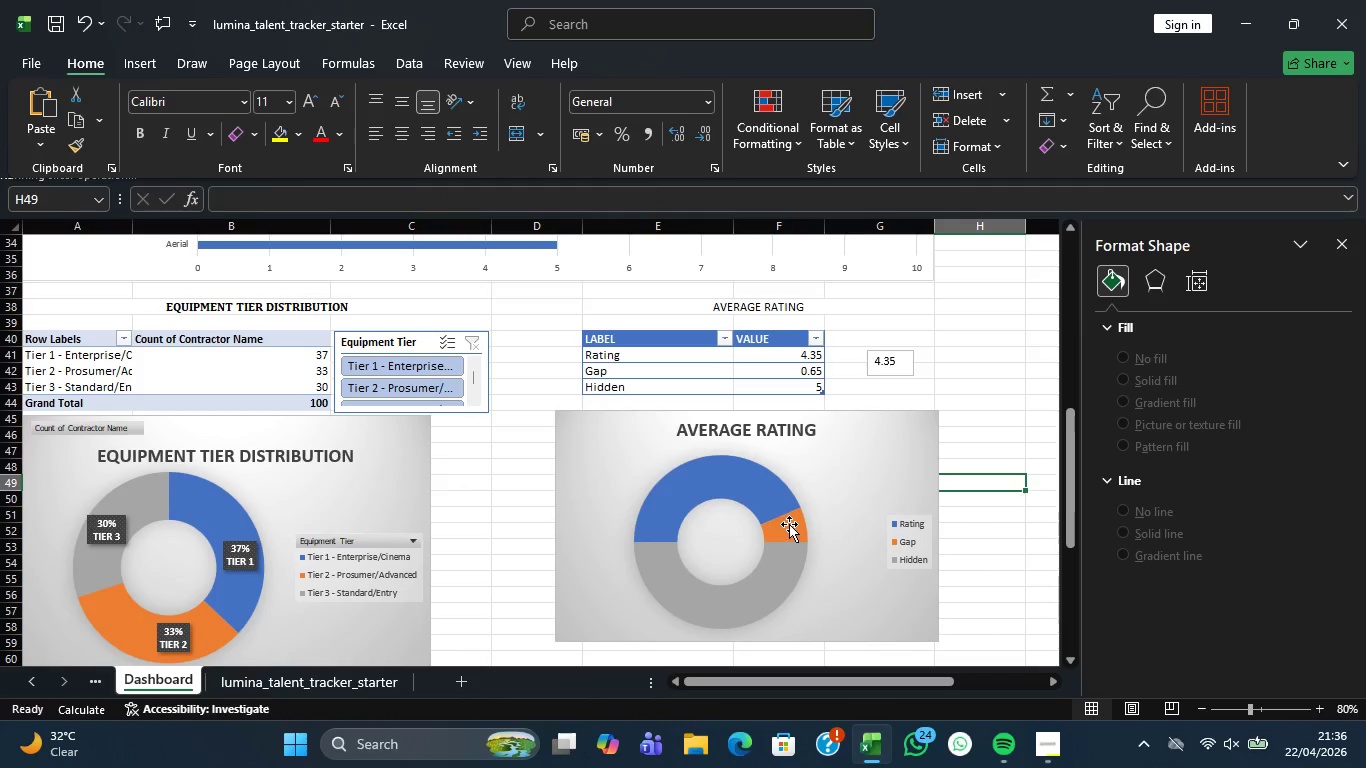 
left_click([789, 524])
 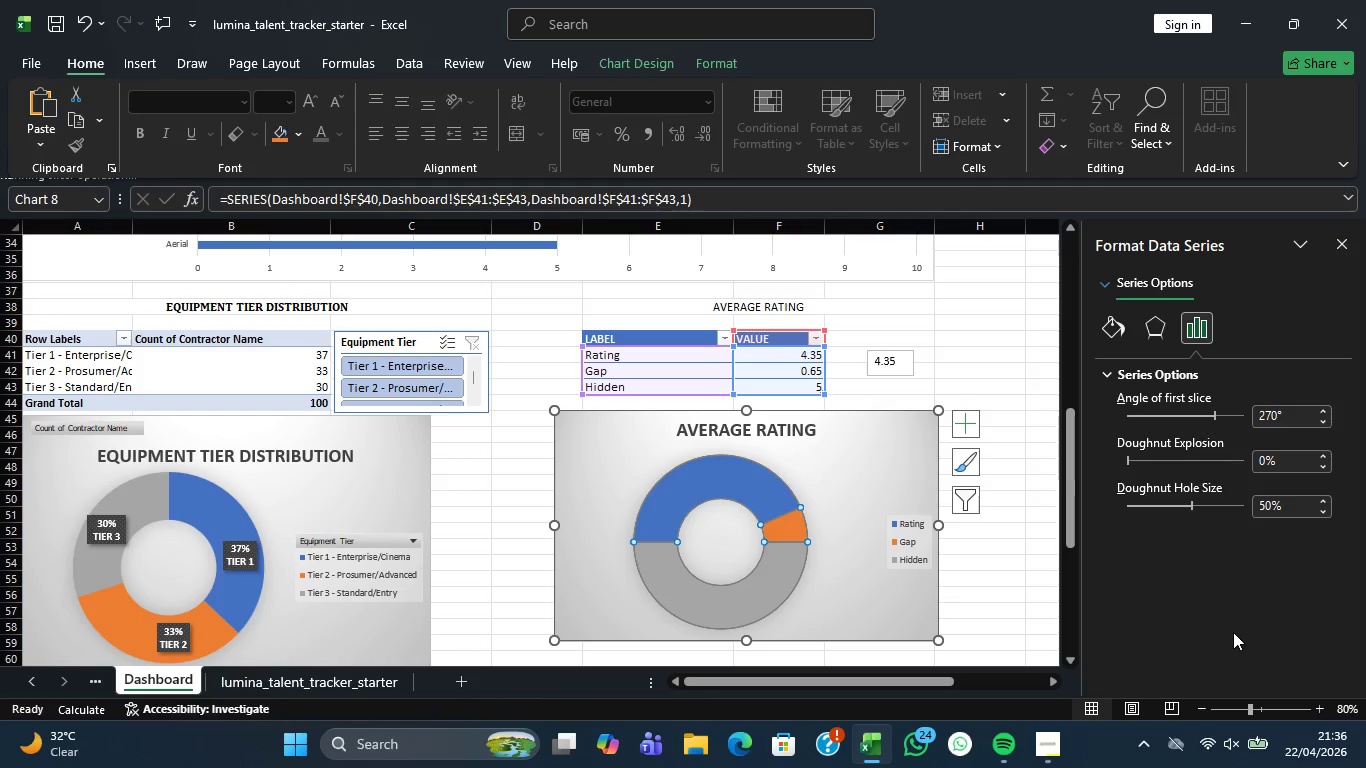 
wait(10.47)
 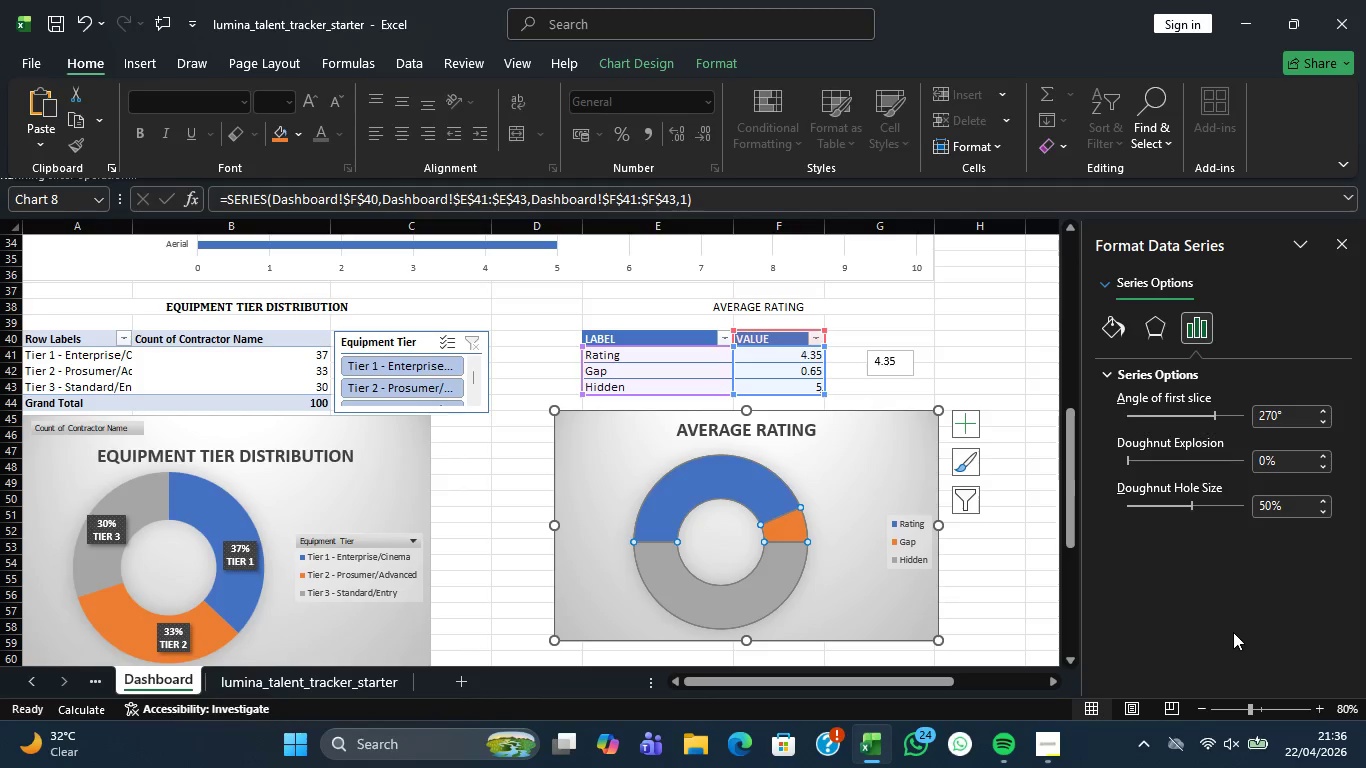 
left_click([789, 530])
 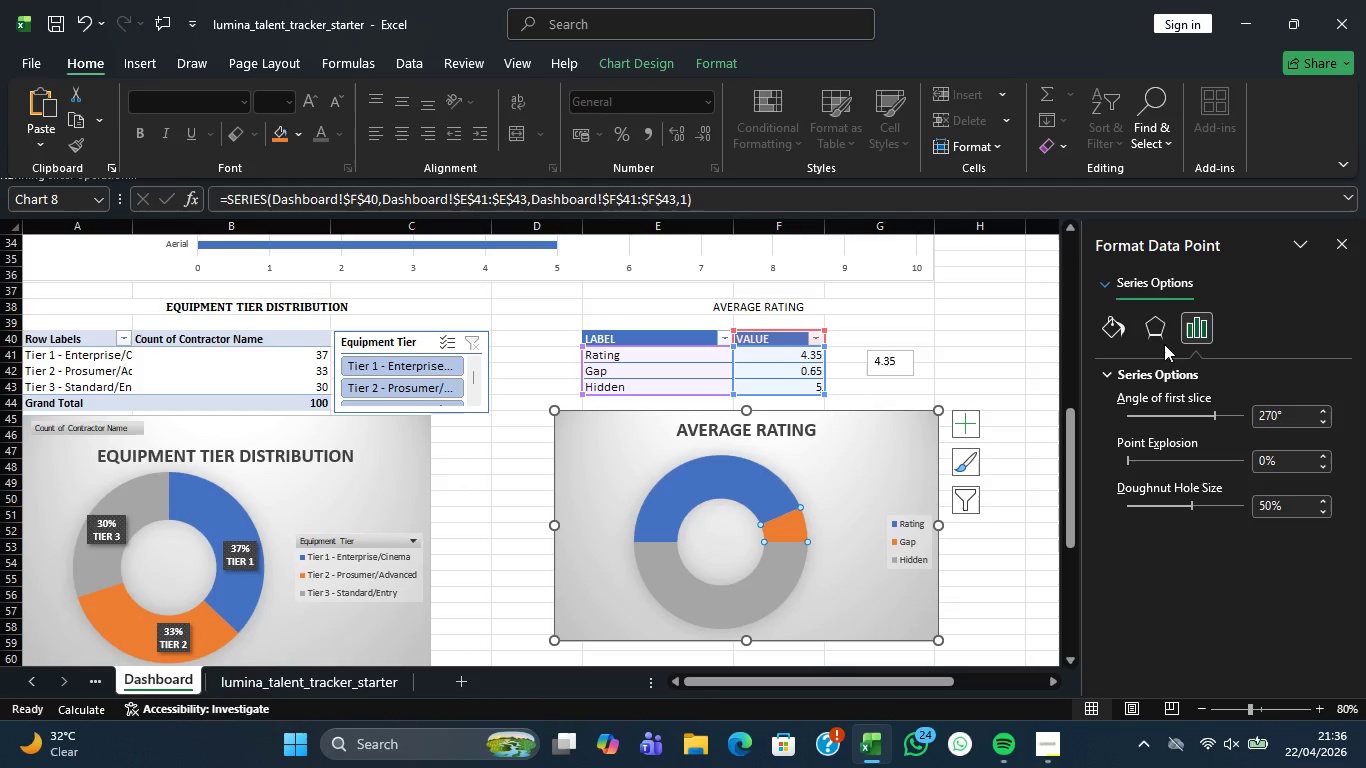 
left_click([1112, 327])
 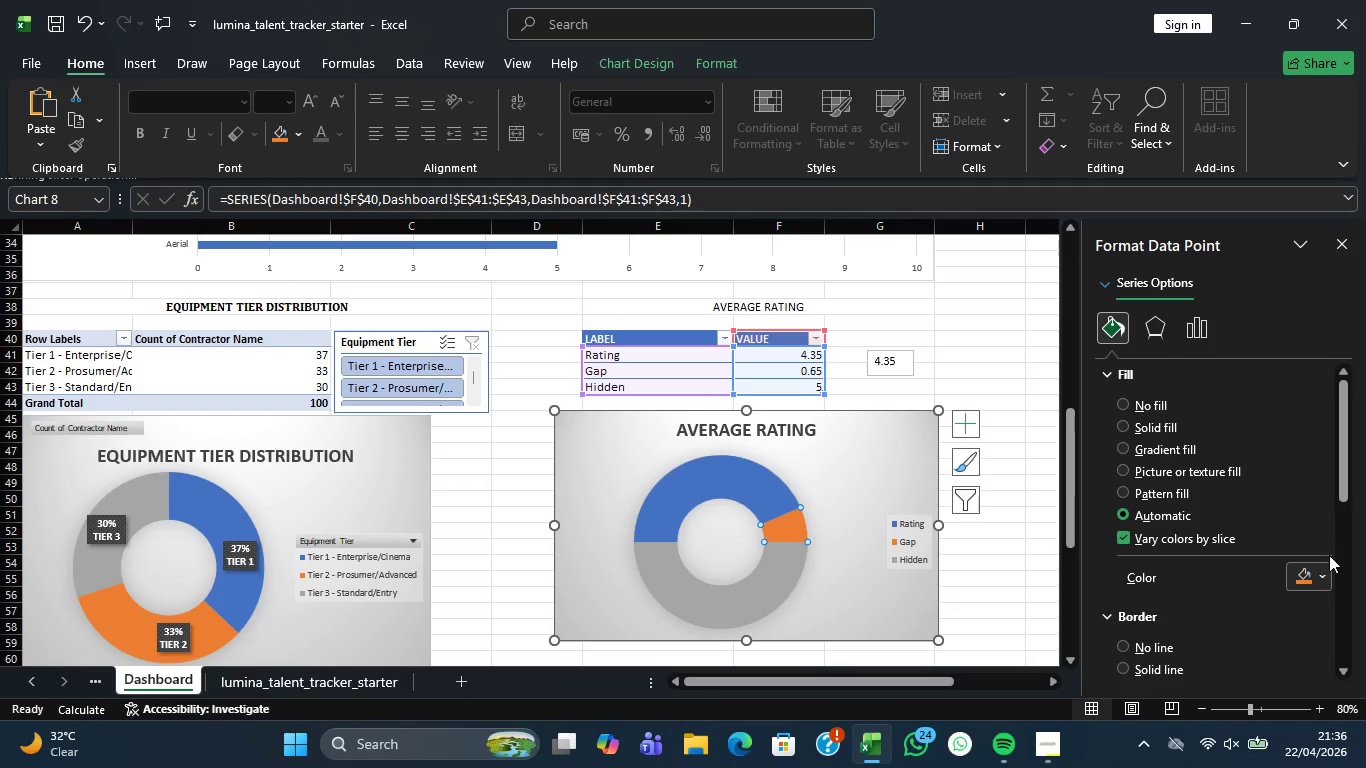 
left_click([1326, 585])
 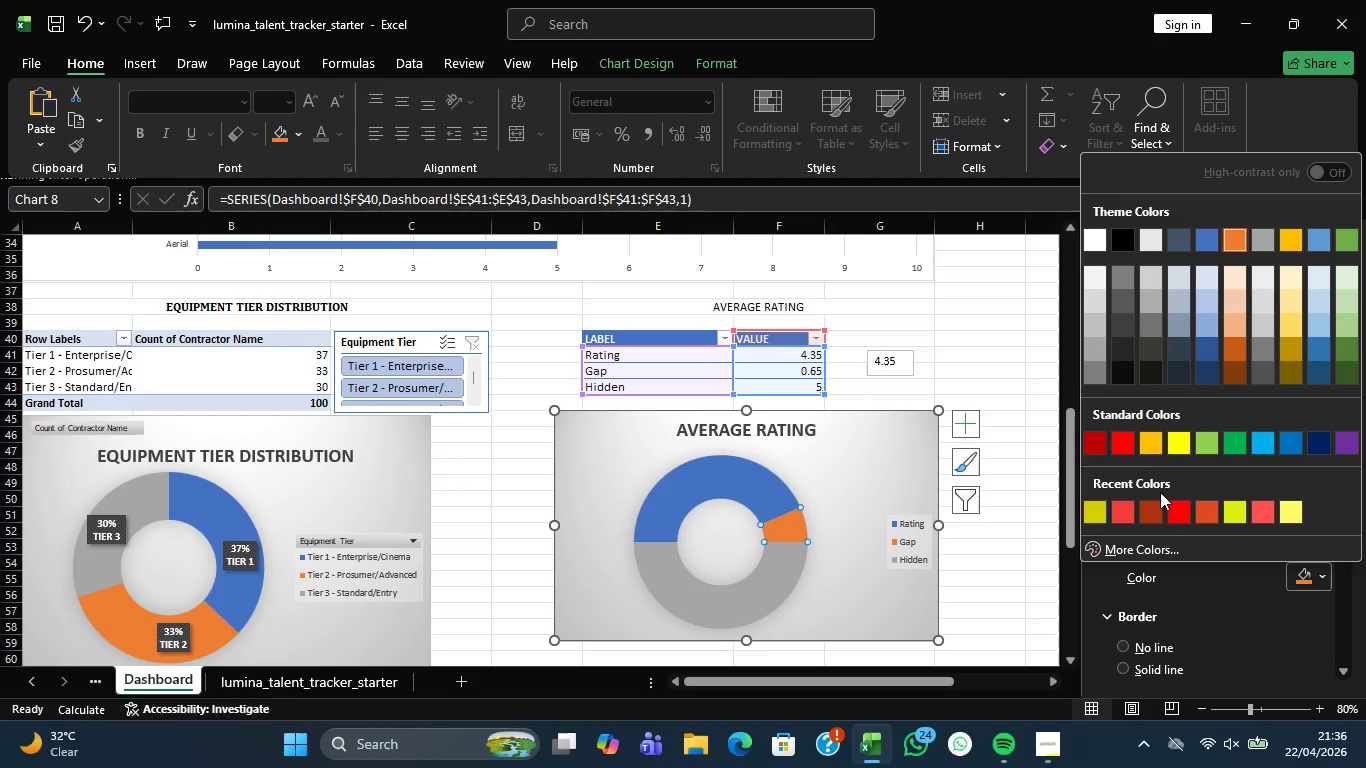 
left_click([1174, 515])
 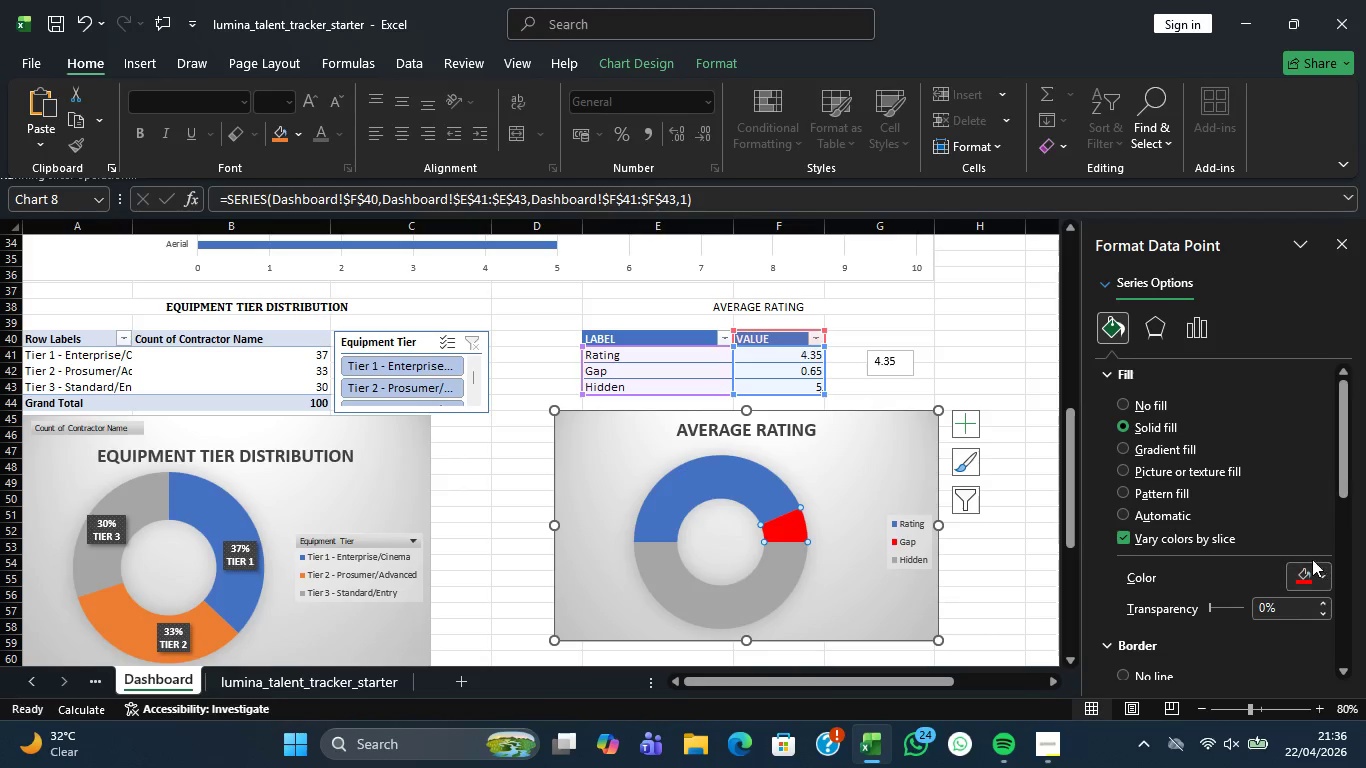 
left_click([1324, 573])
 